 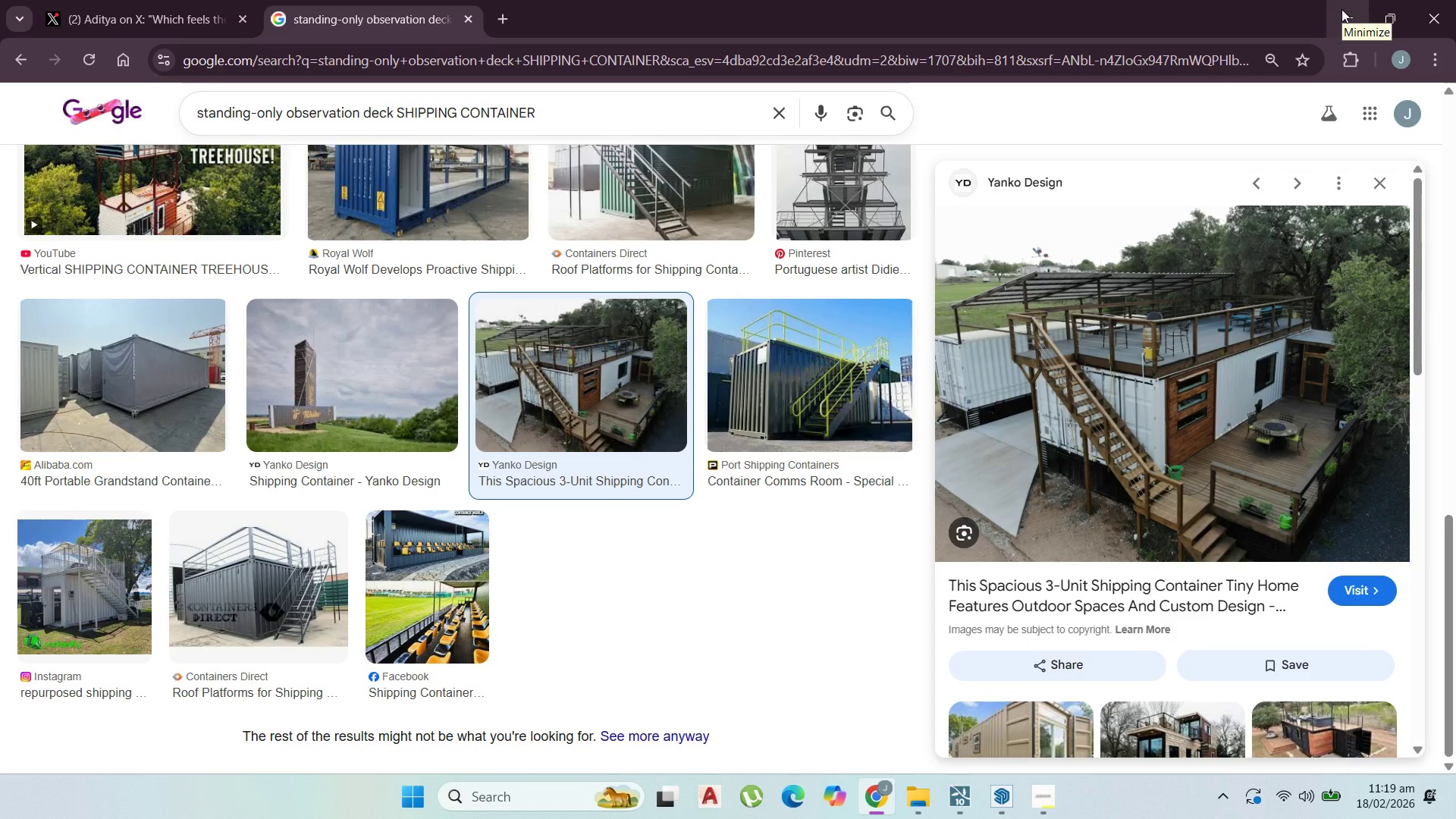 
left_click([1341, 9])
 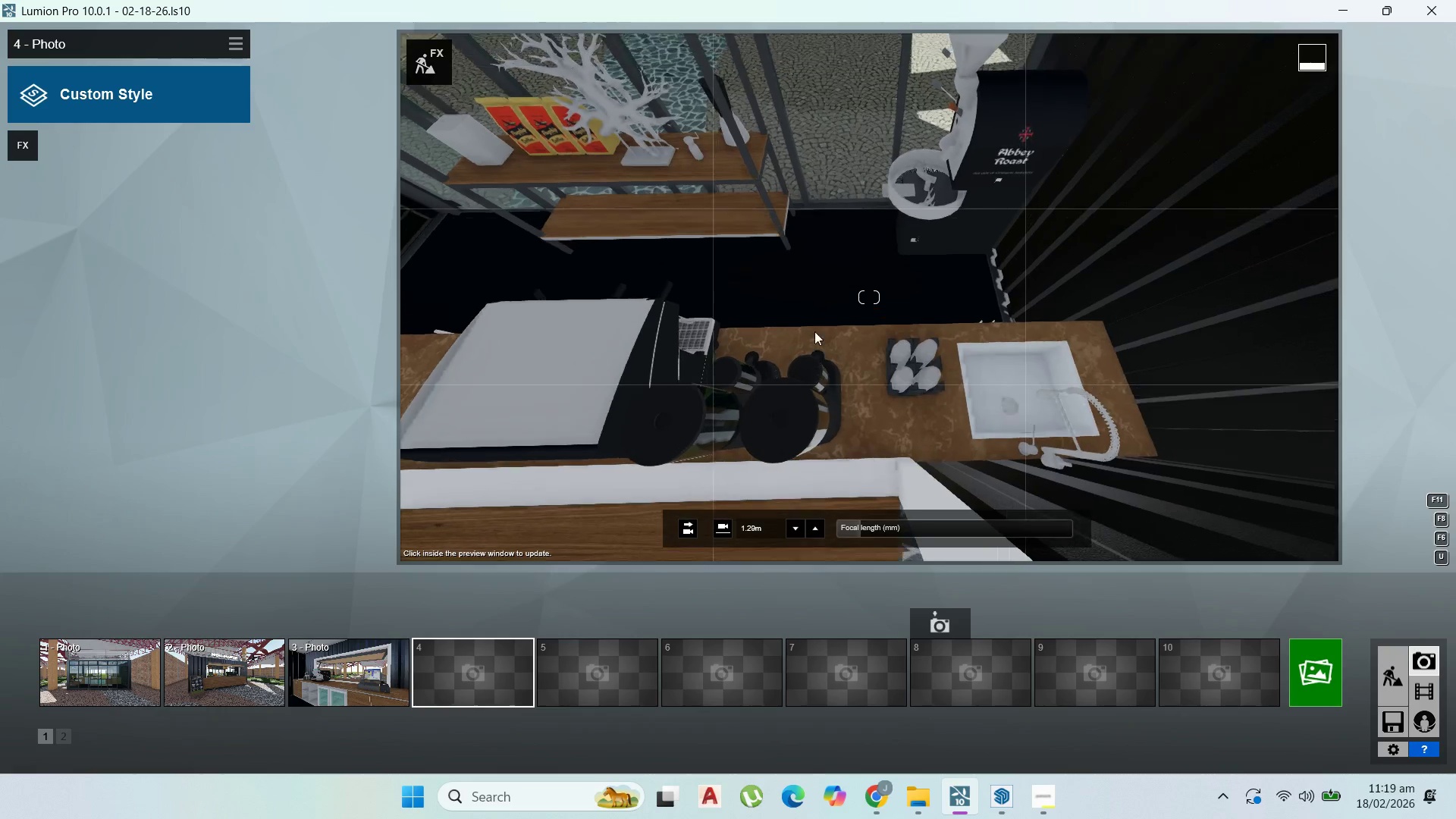 
scroll: coordinate [838, 389], scroll_direction: down, amount: 17.0
 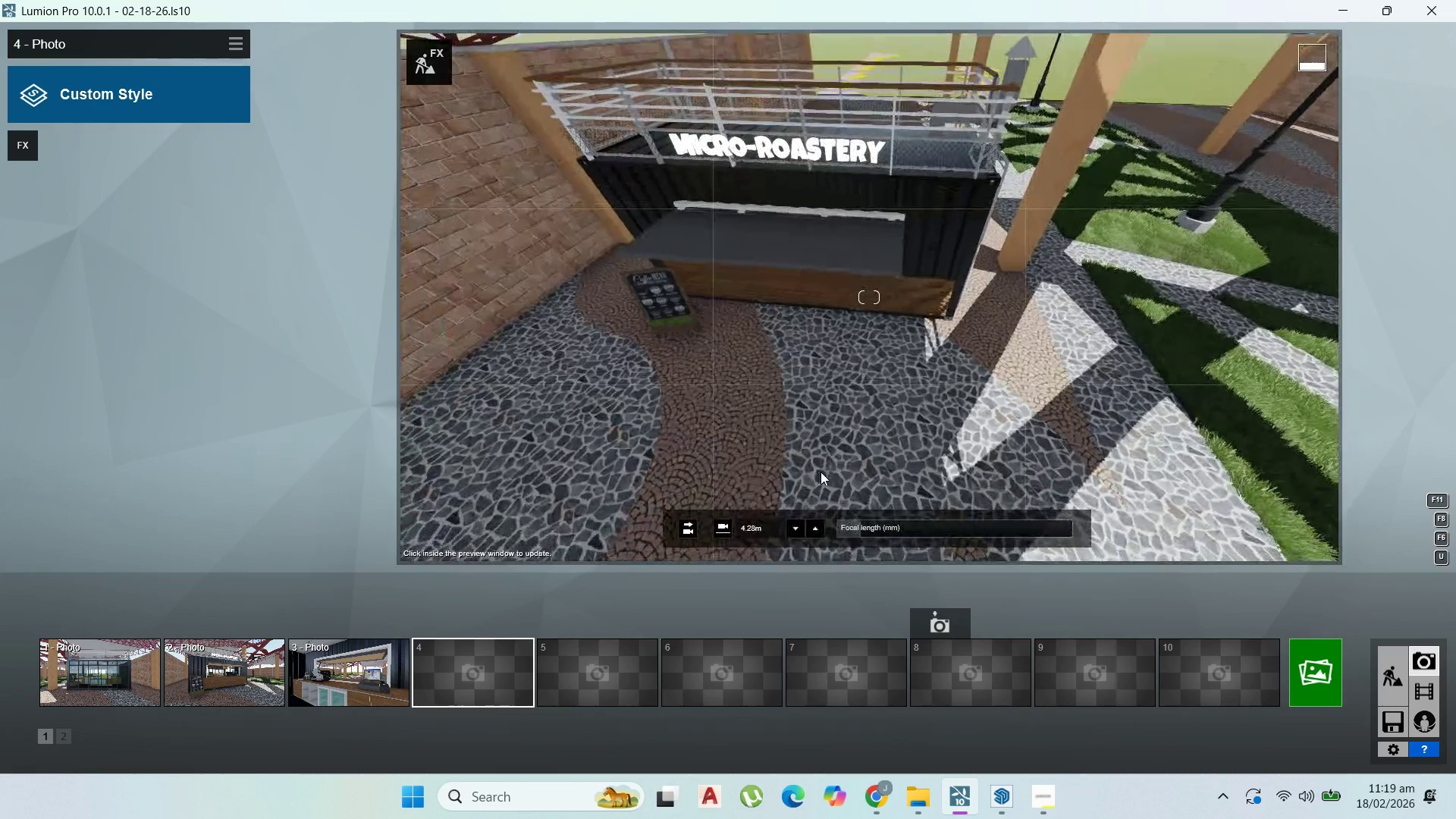 
scroll: coordinate [829, 469], scroll_direction: up, amount: 8.0
 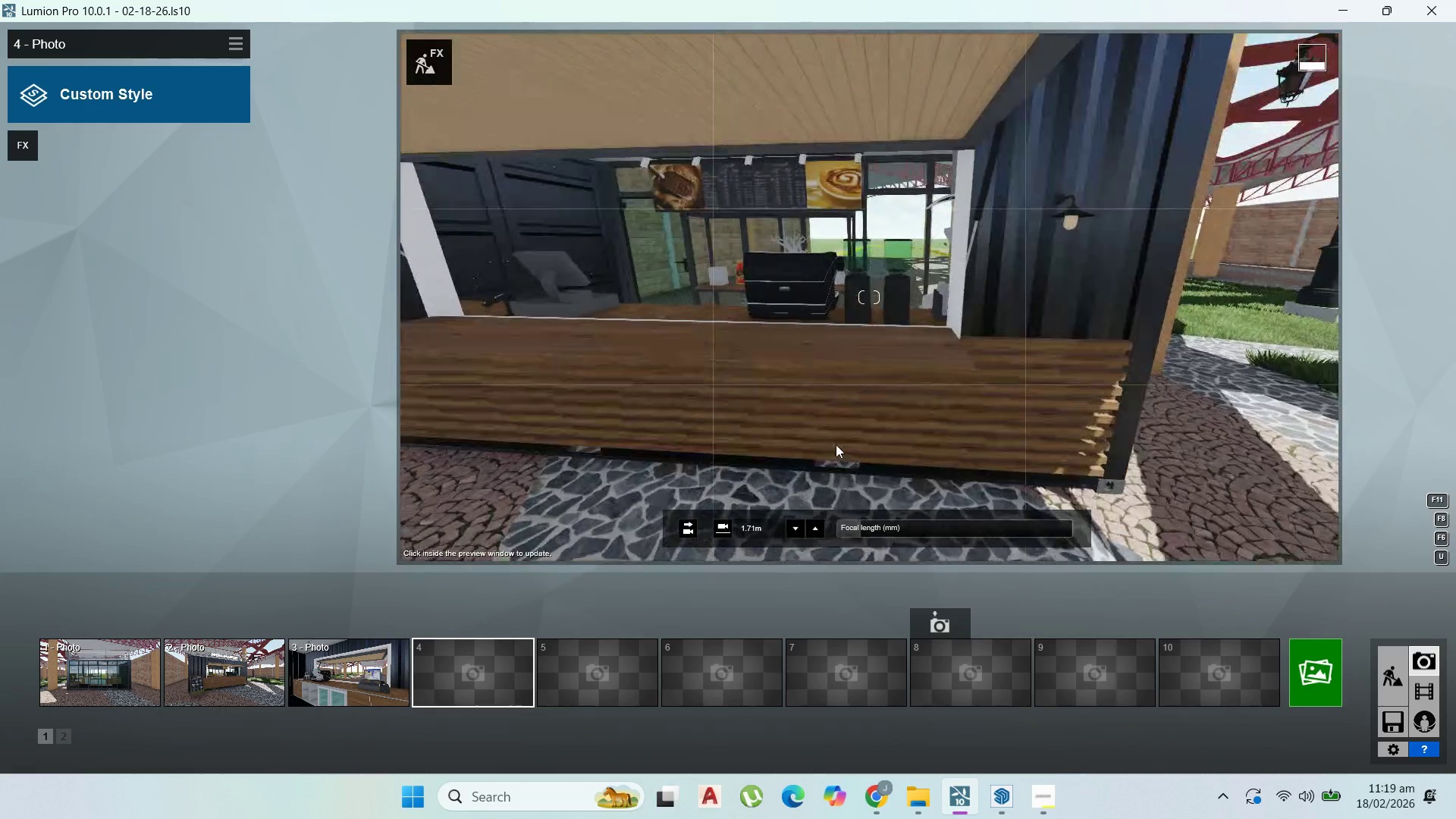 
scroll: coordinate [837, 445], scroll_direction: down, amount: 2.0
 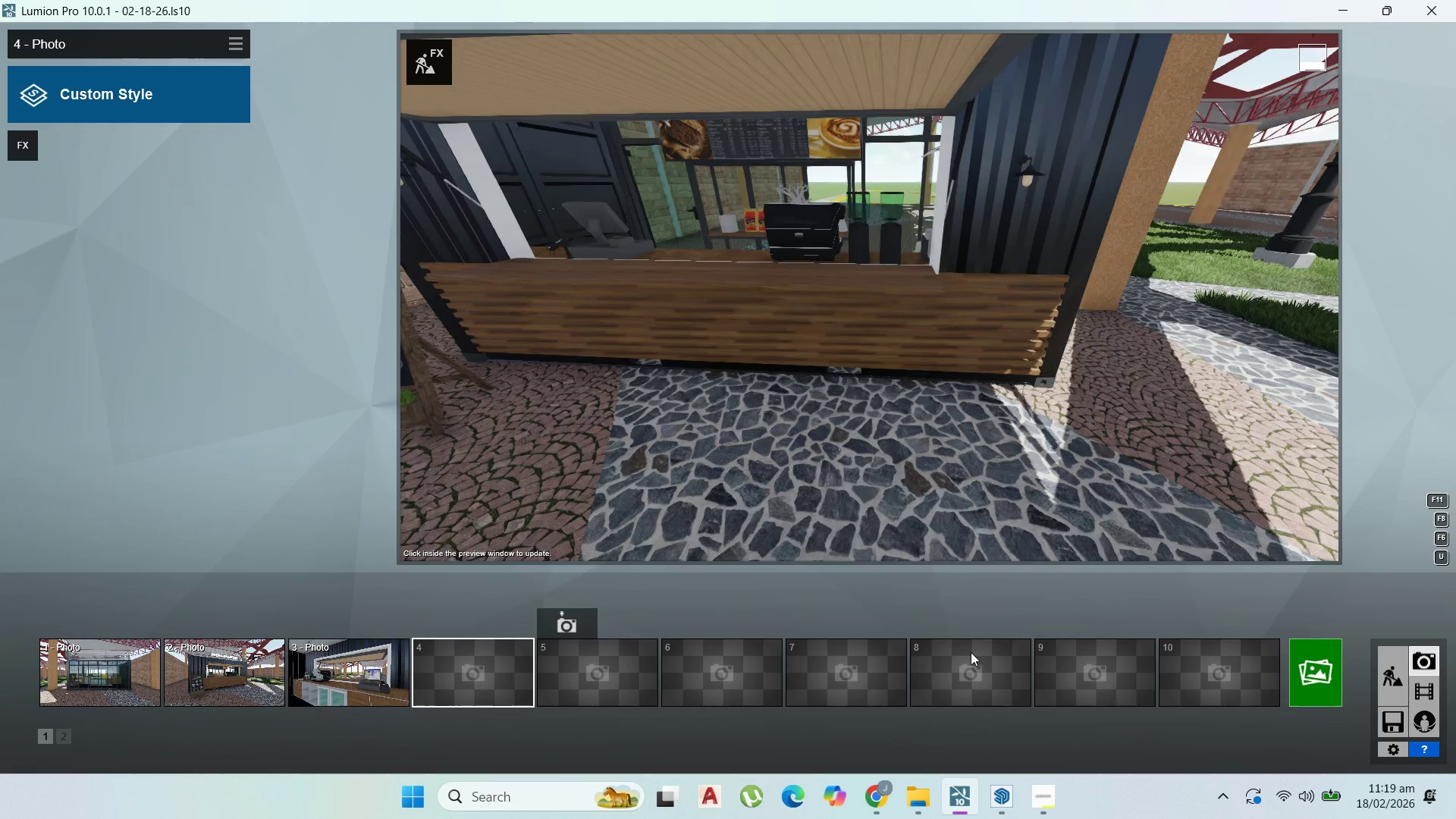 
wait(5.38)
 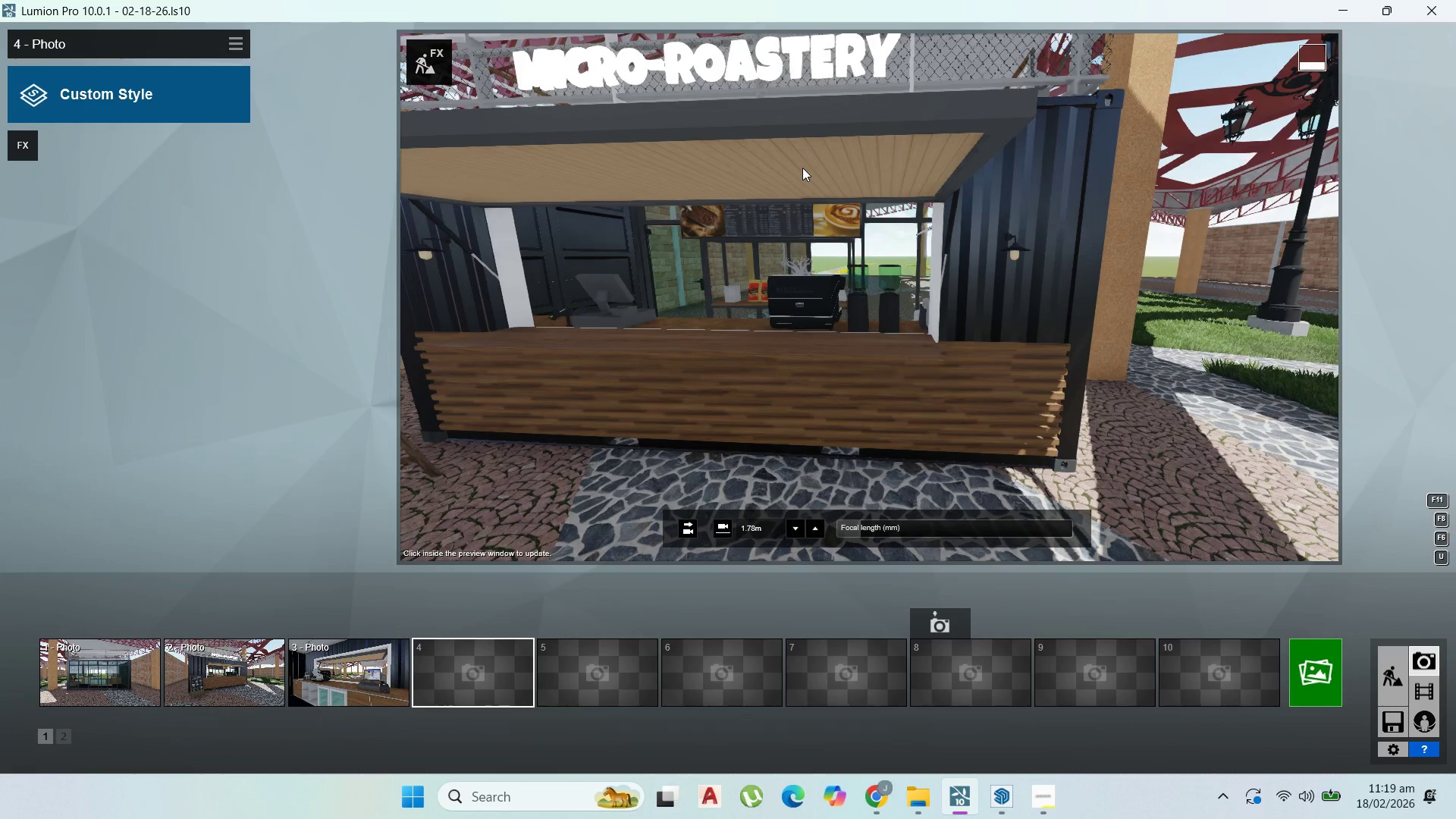 
left_click([1011, 802])
 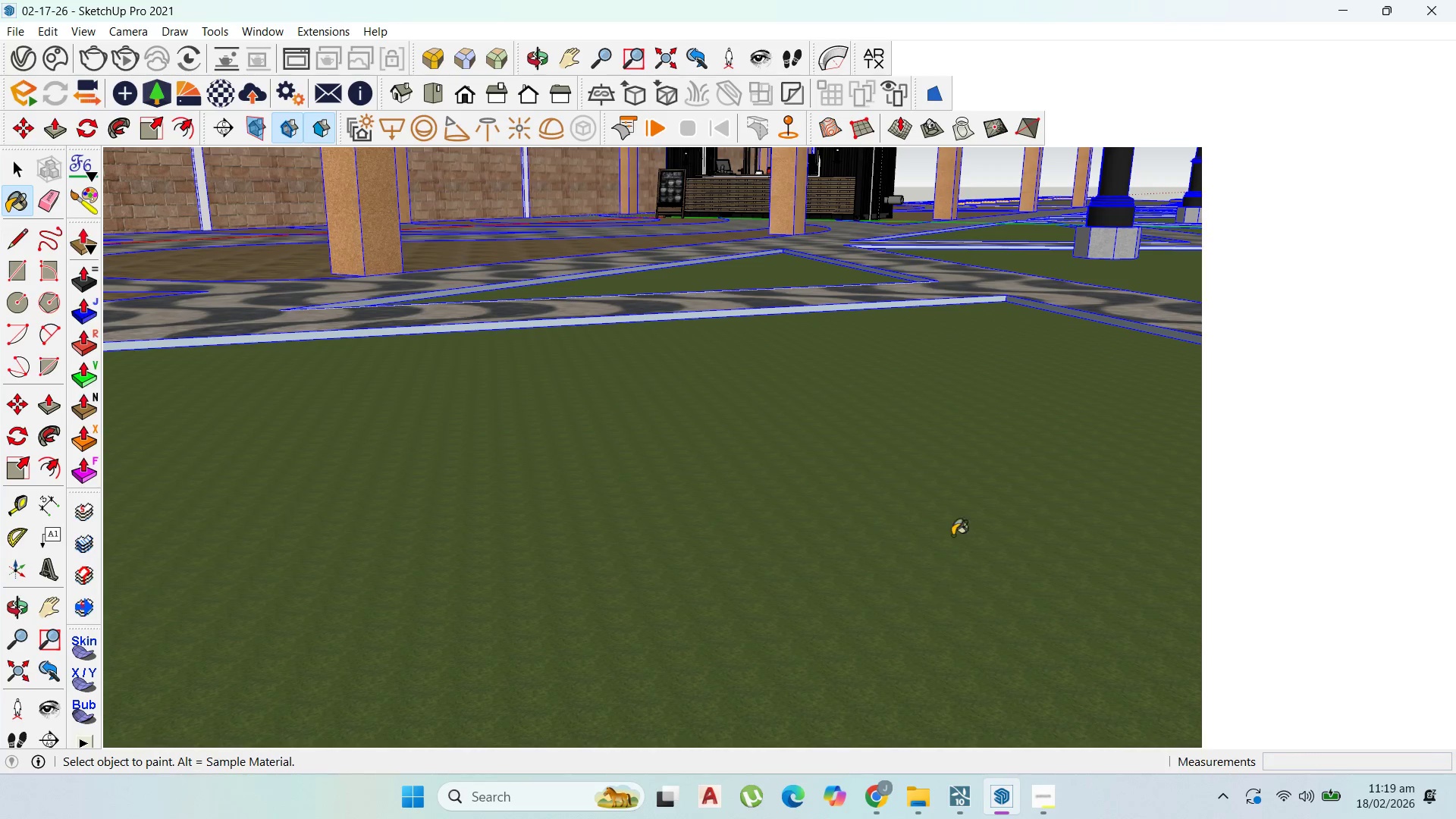 
scroll: coordinate [965, 474], scroll_direction: down, amount: 7.0
 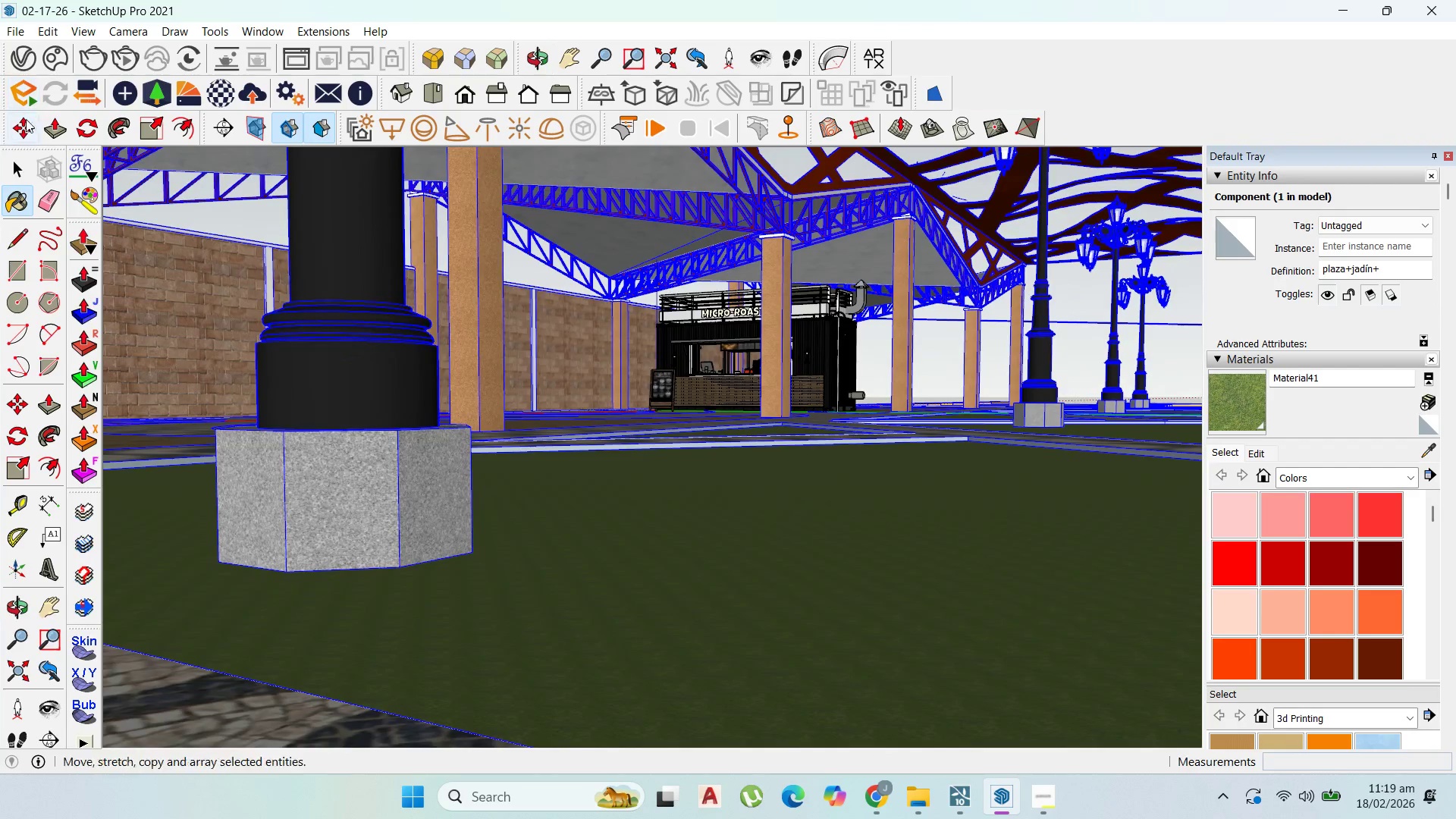 
left_click_drag(start_coordinate=[12, 170], to_coordinate=[18, 170])
 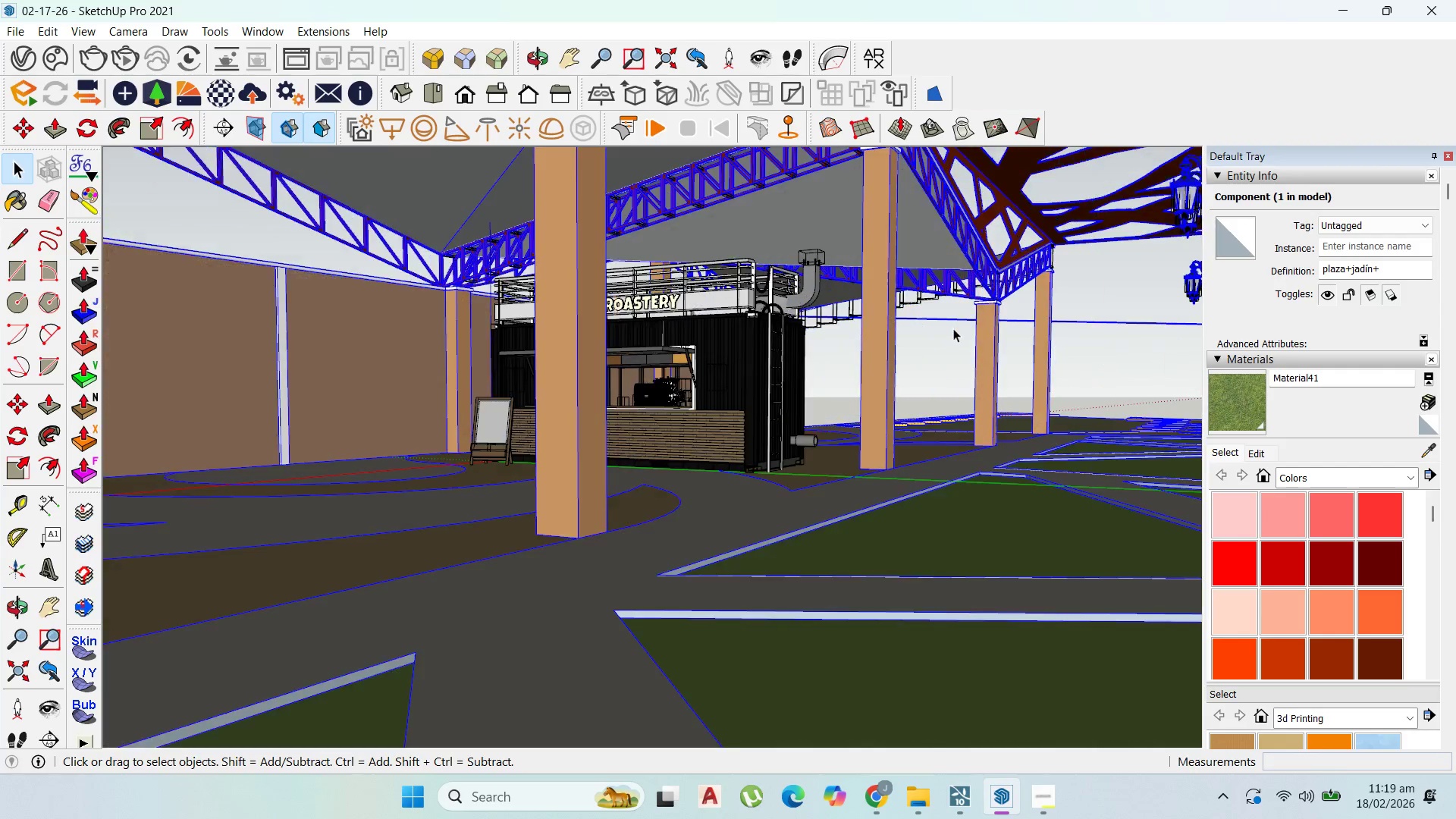 
scroll: coordinate [769, 306], scroll_direction: up, amount: 2.0
 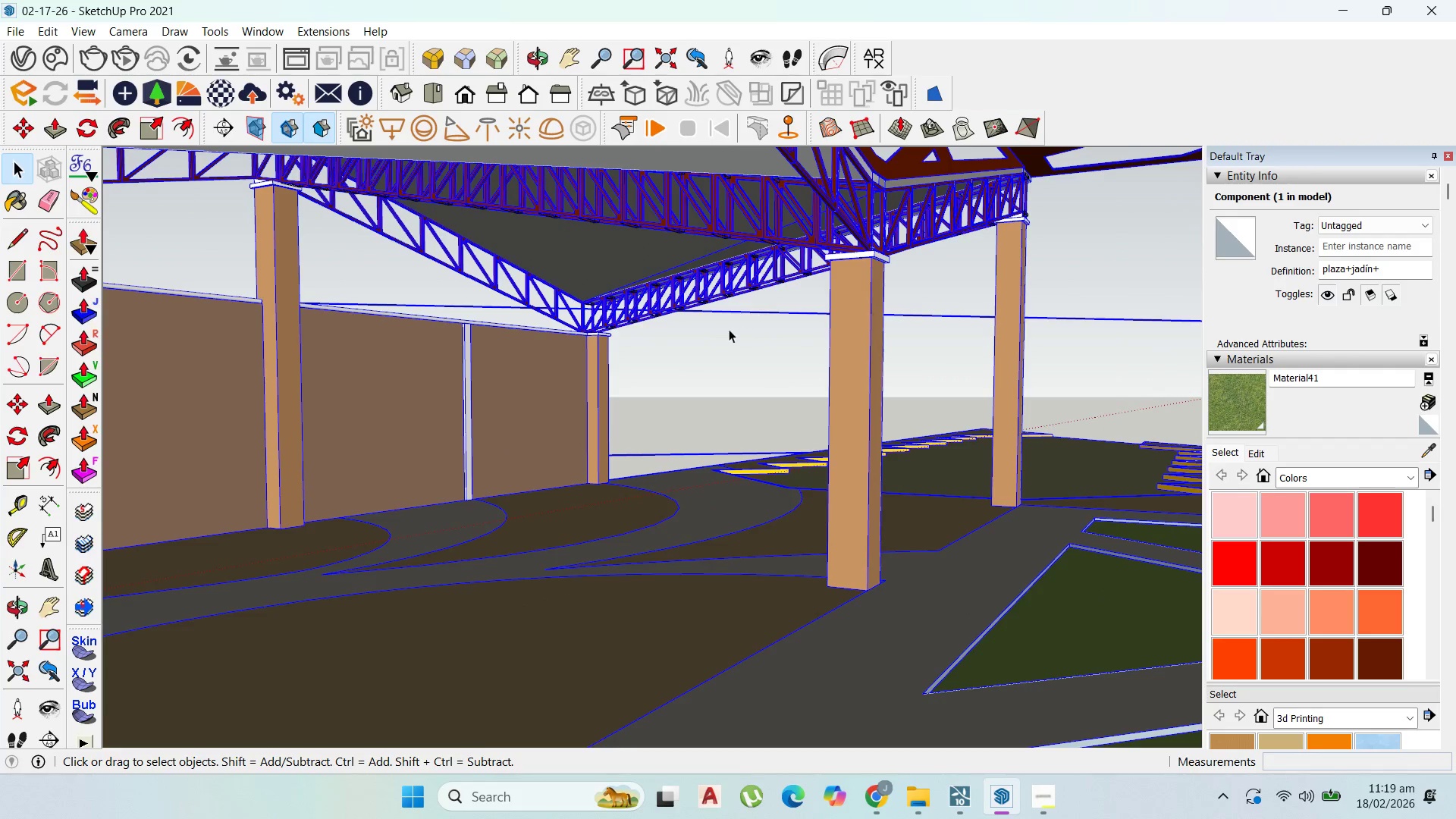 
scroll: coordinate [729, 329], scroll_direction: down, amount: 1.0
 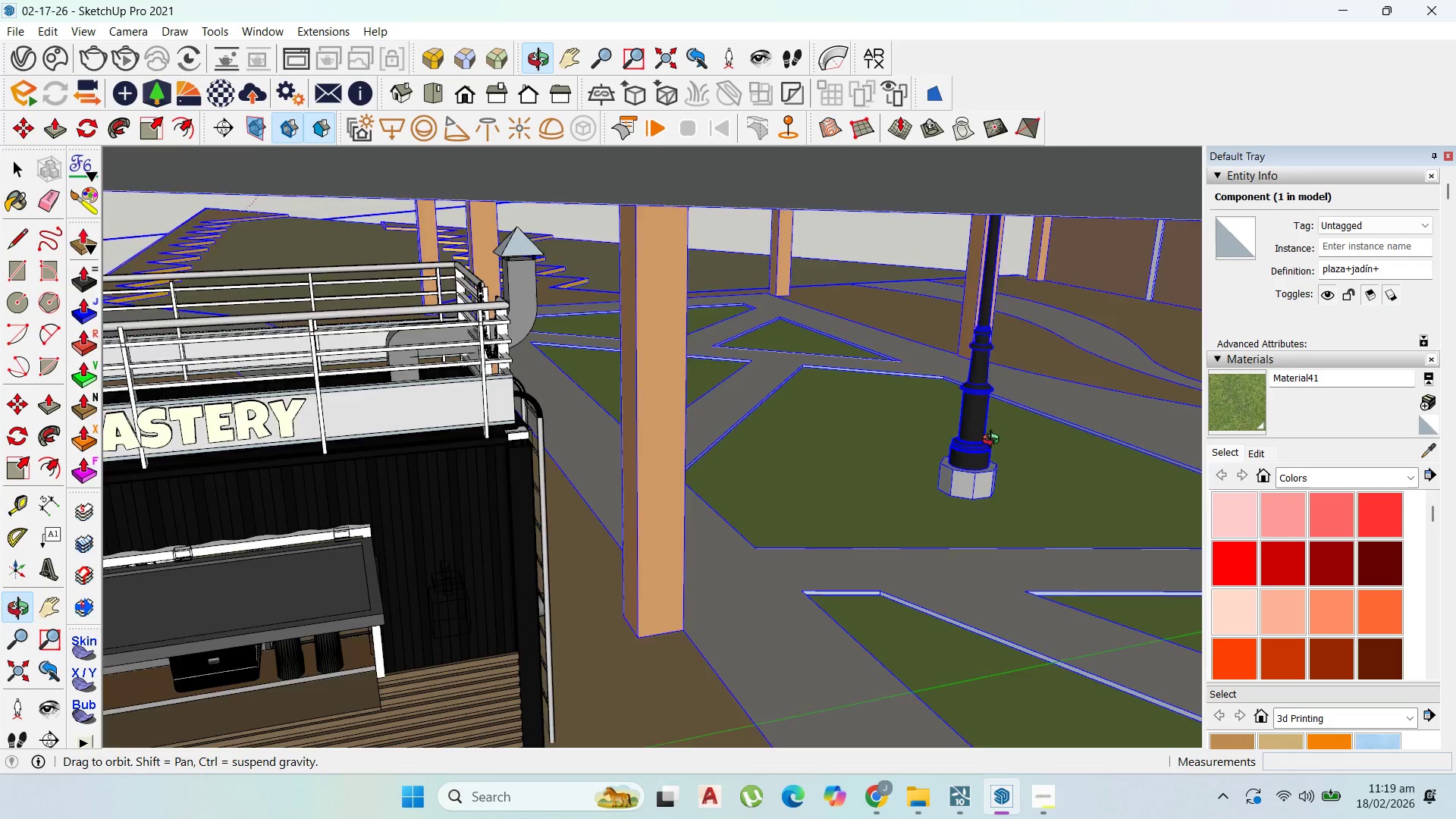 
scroll: coordinate [316, 324], scroll_direction: up, amount: 6.0
 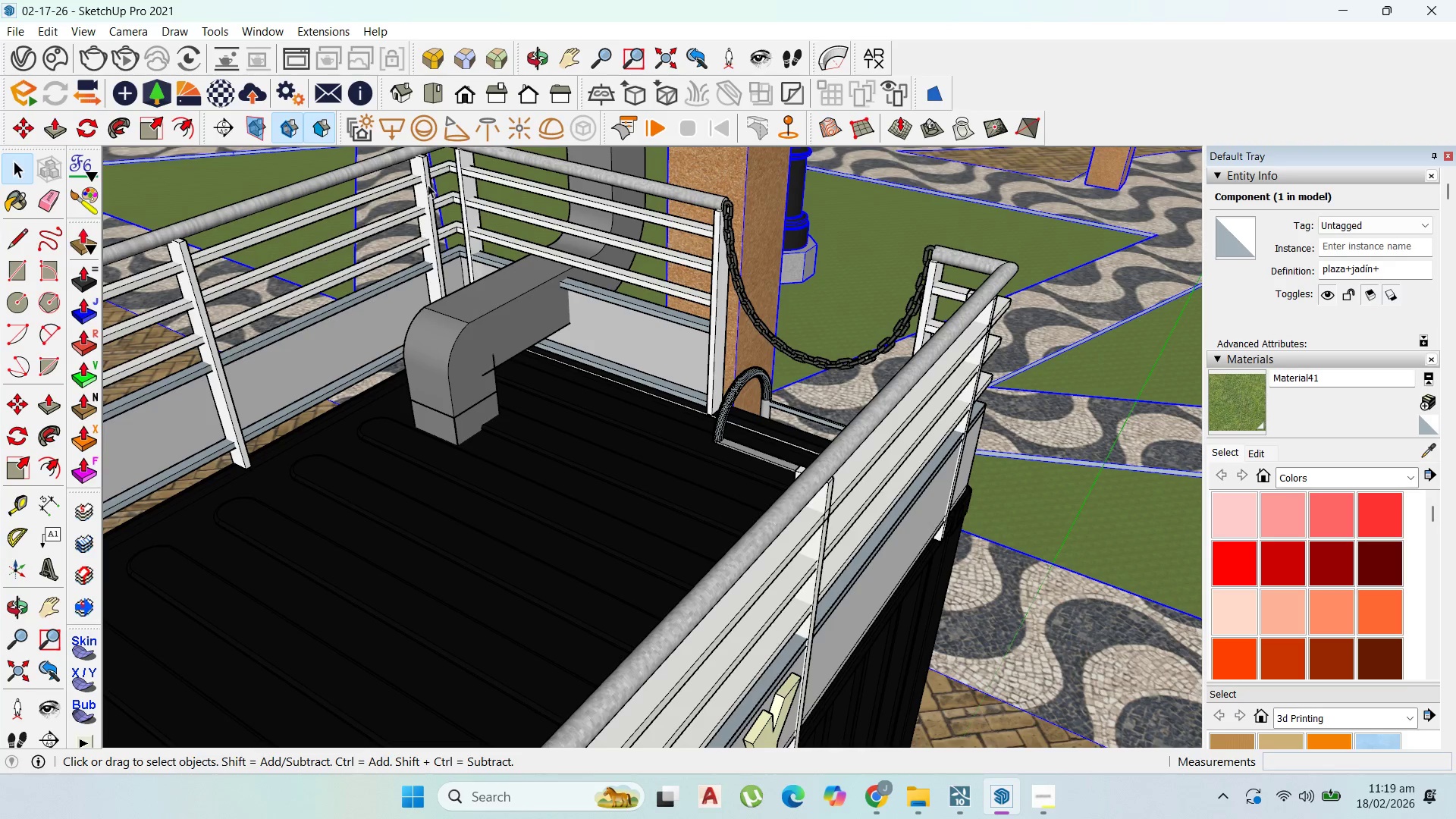 
left_click([243, 130])
 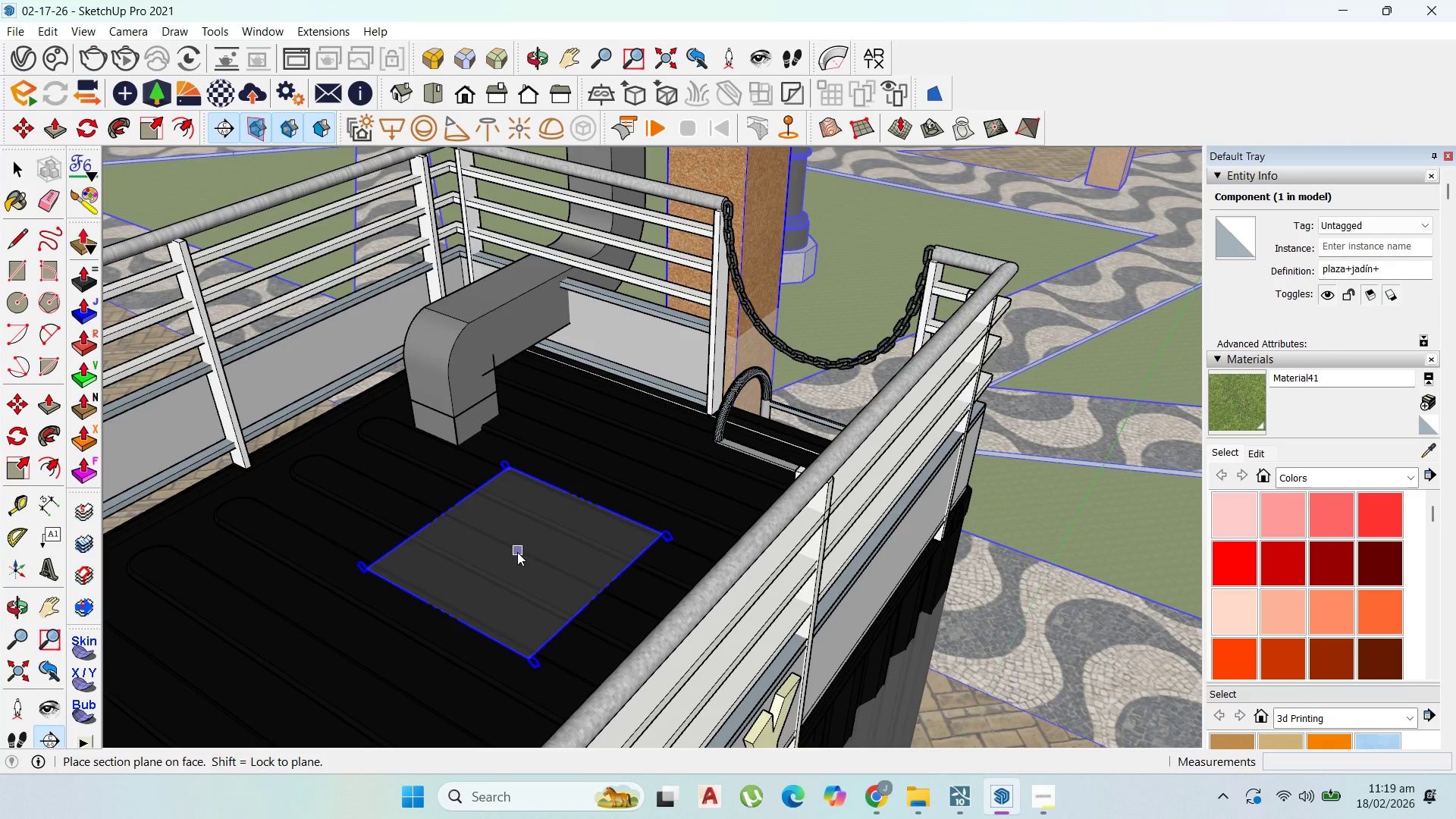 
left_click([517, 552])
 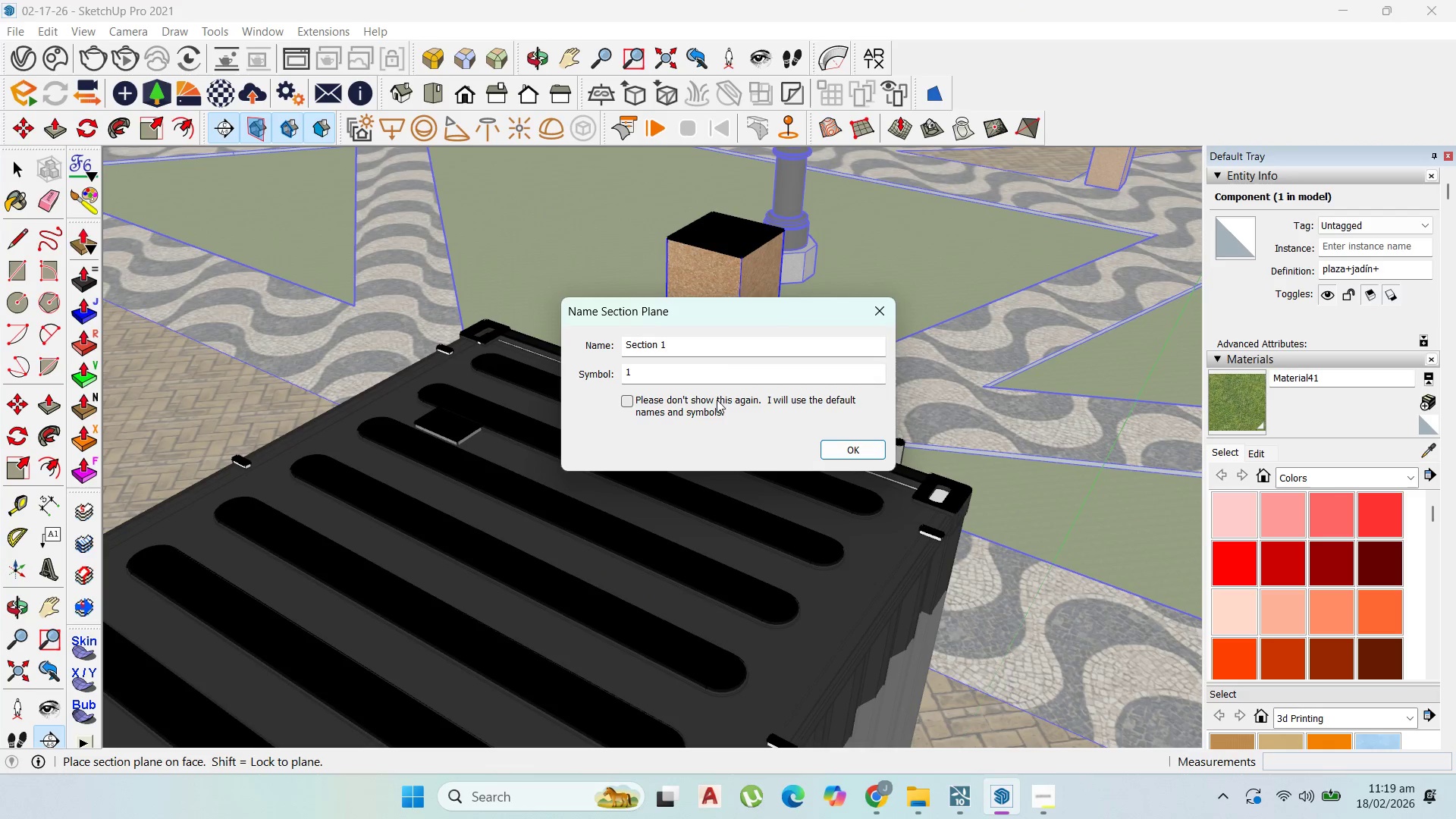 
left_click([871, 451])
 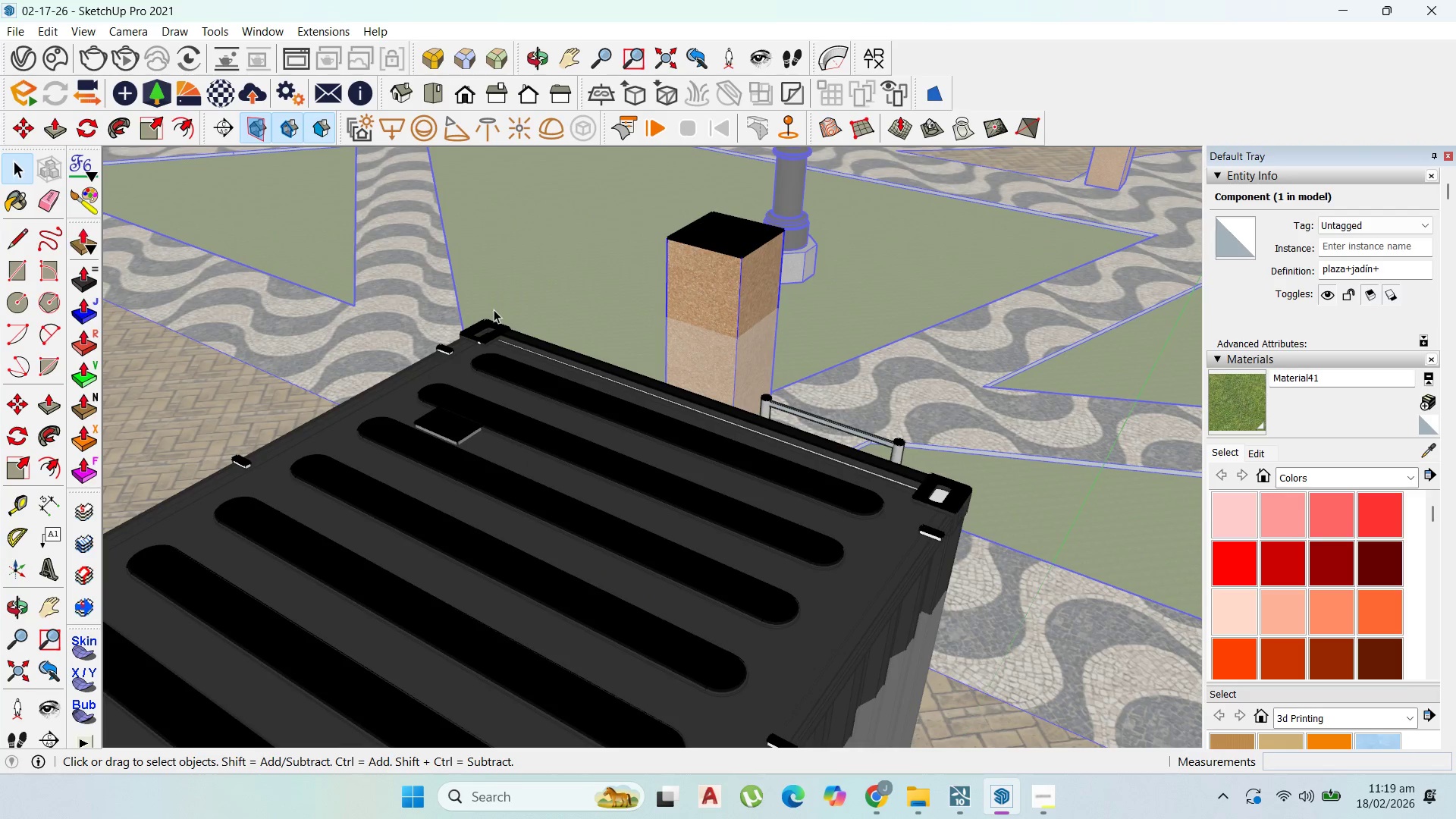 
scroll: coordinate [373, 308], scroll_direction: down, amount: 2.0
 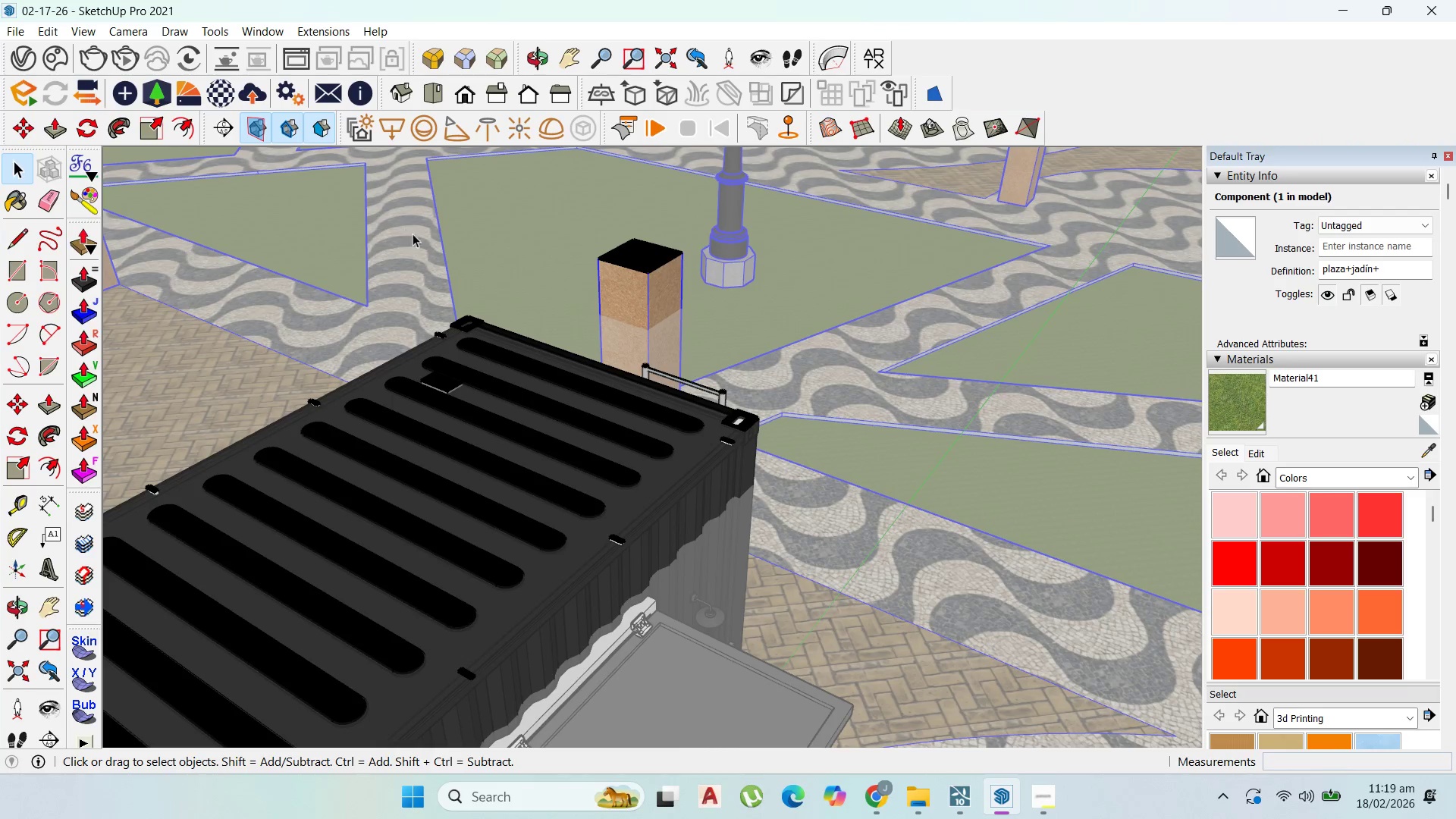 
left_click([462, 240])
 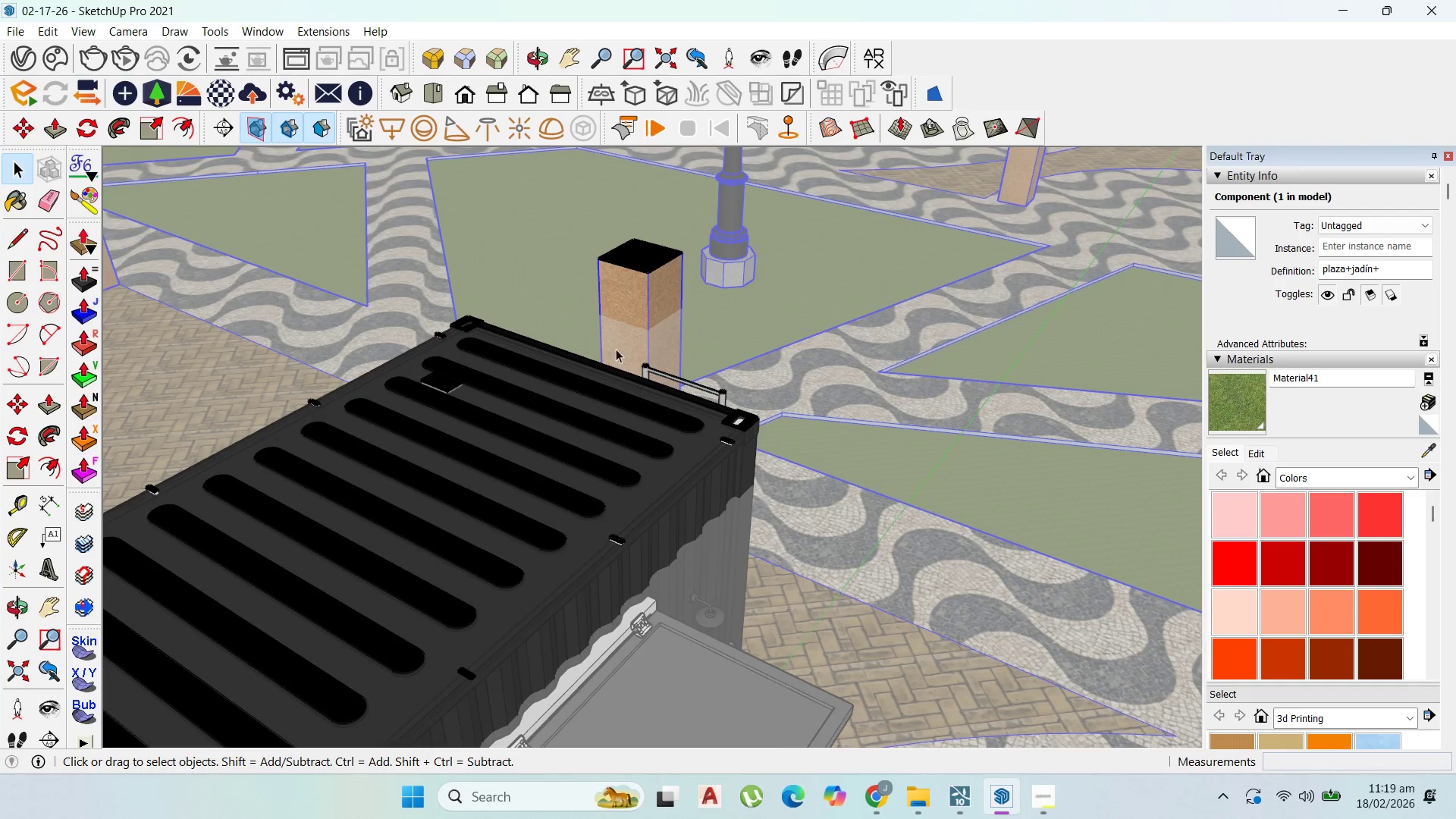 
scroll: coordinate [791, 455], scroll_direction: down, amount: 4.0
 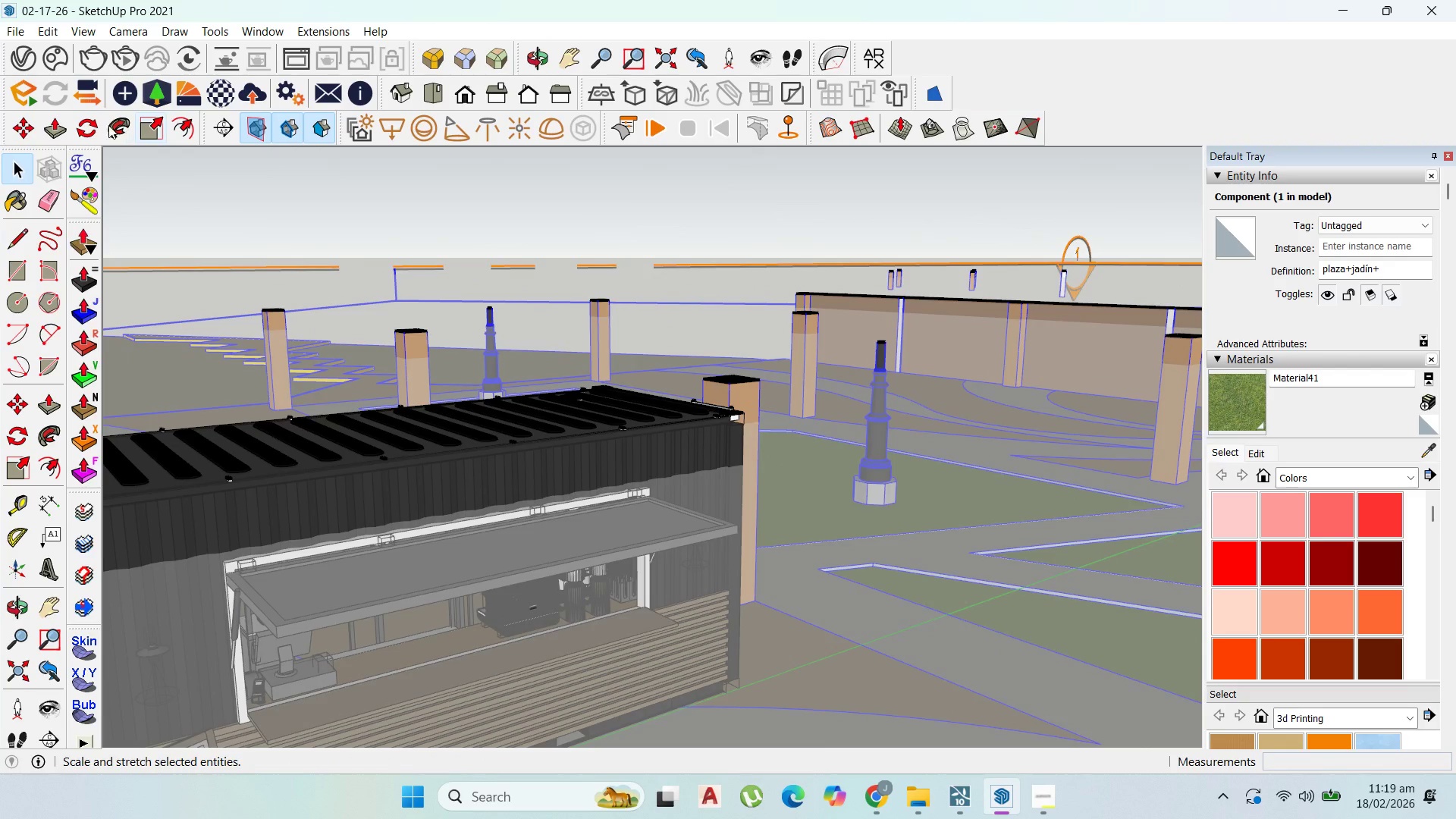 
left_click([29, 129])
 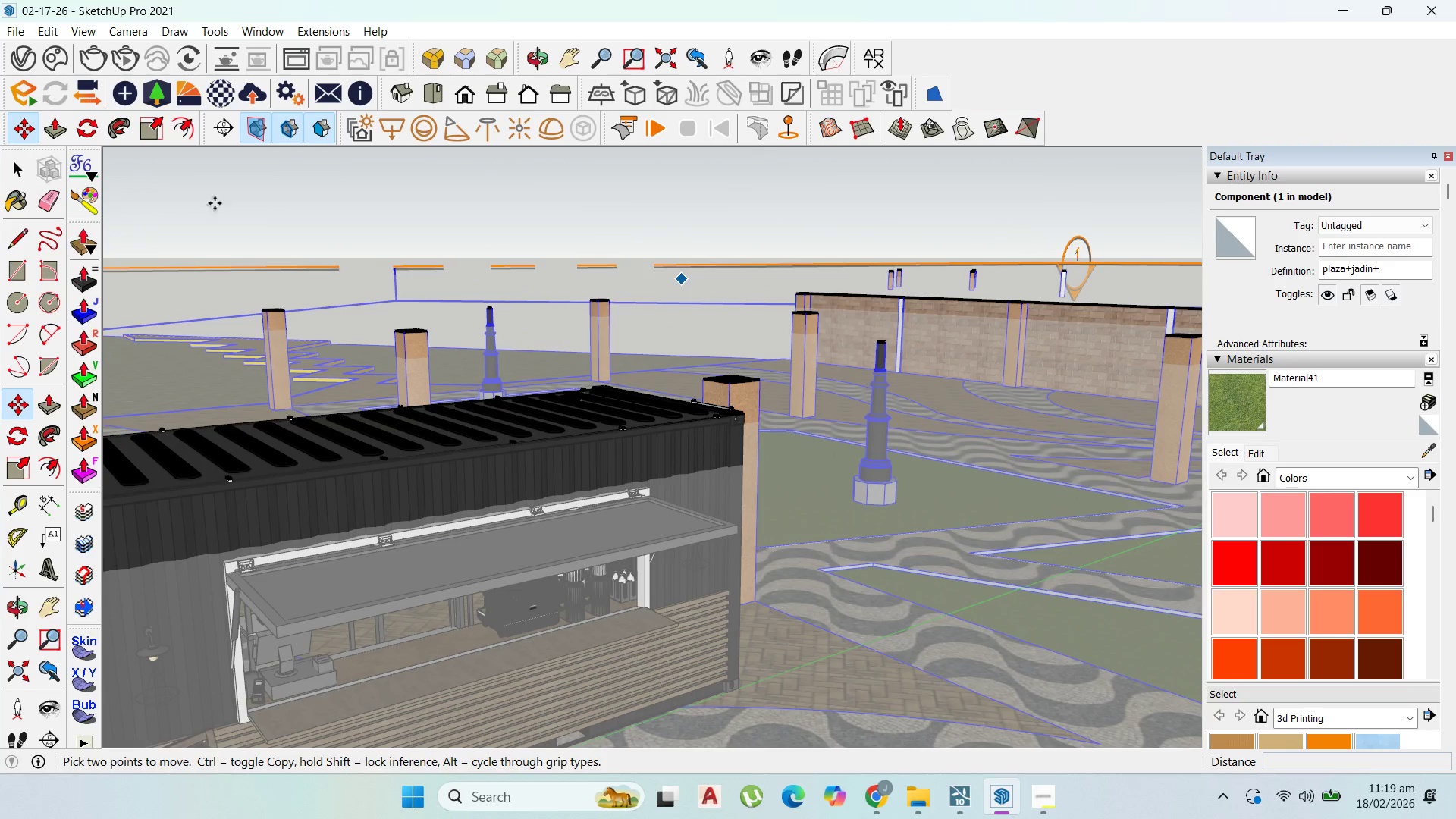 
left_click([643, 290])
 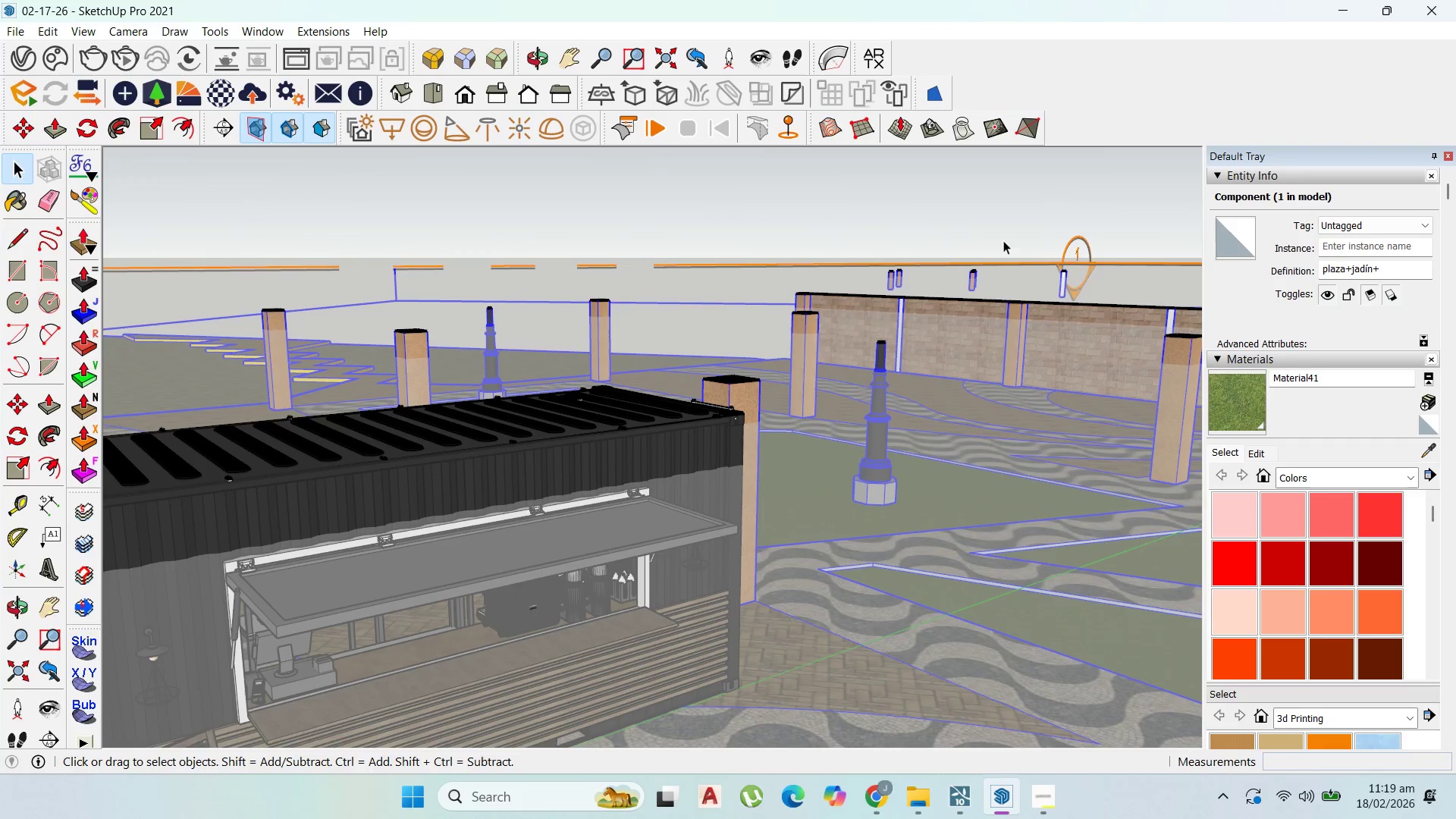 
key(Delete)
 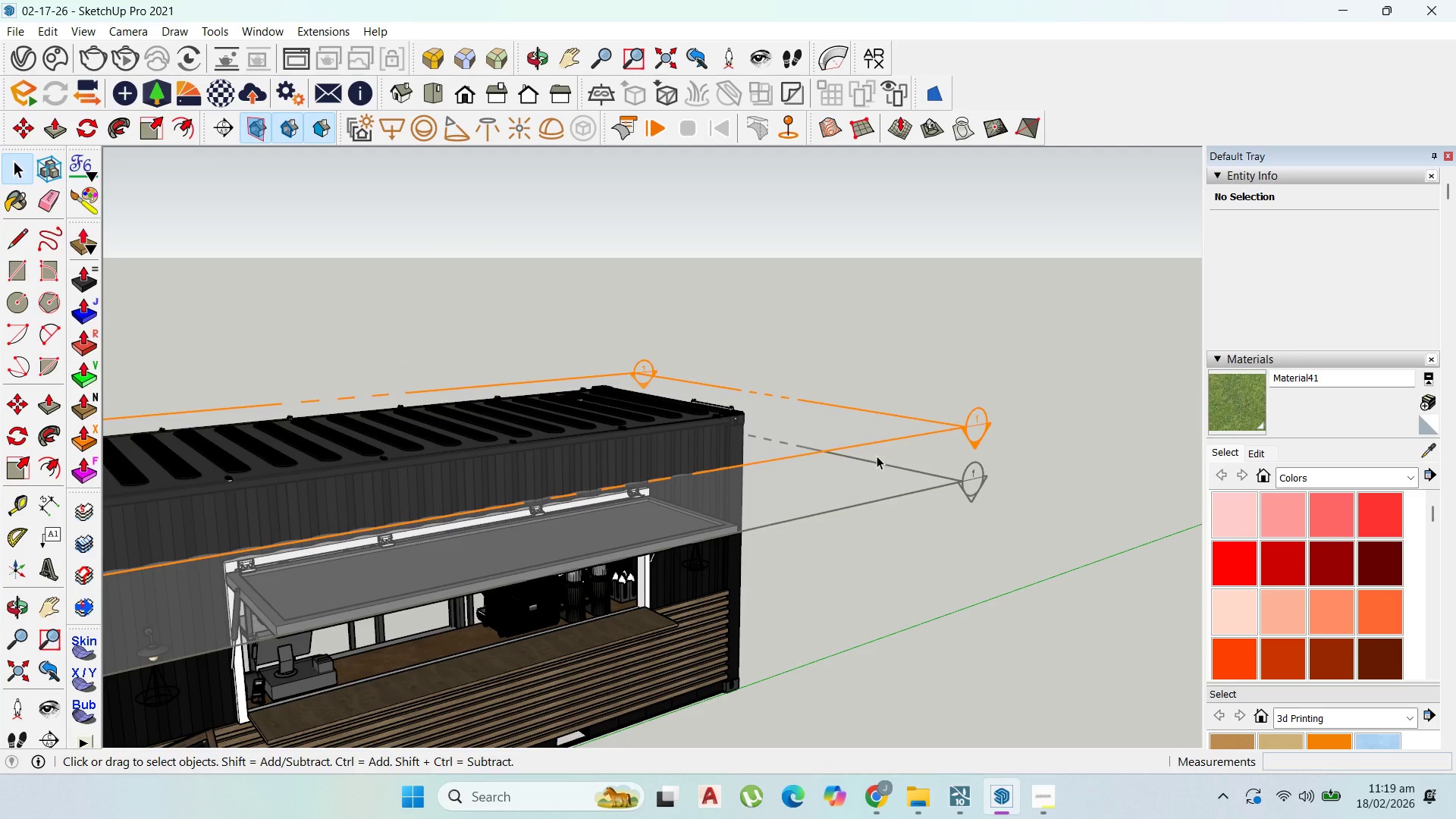 
key(Control+Z)
 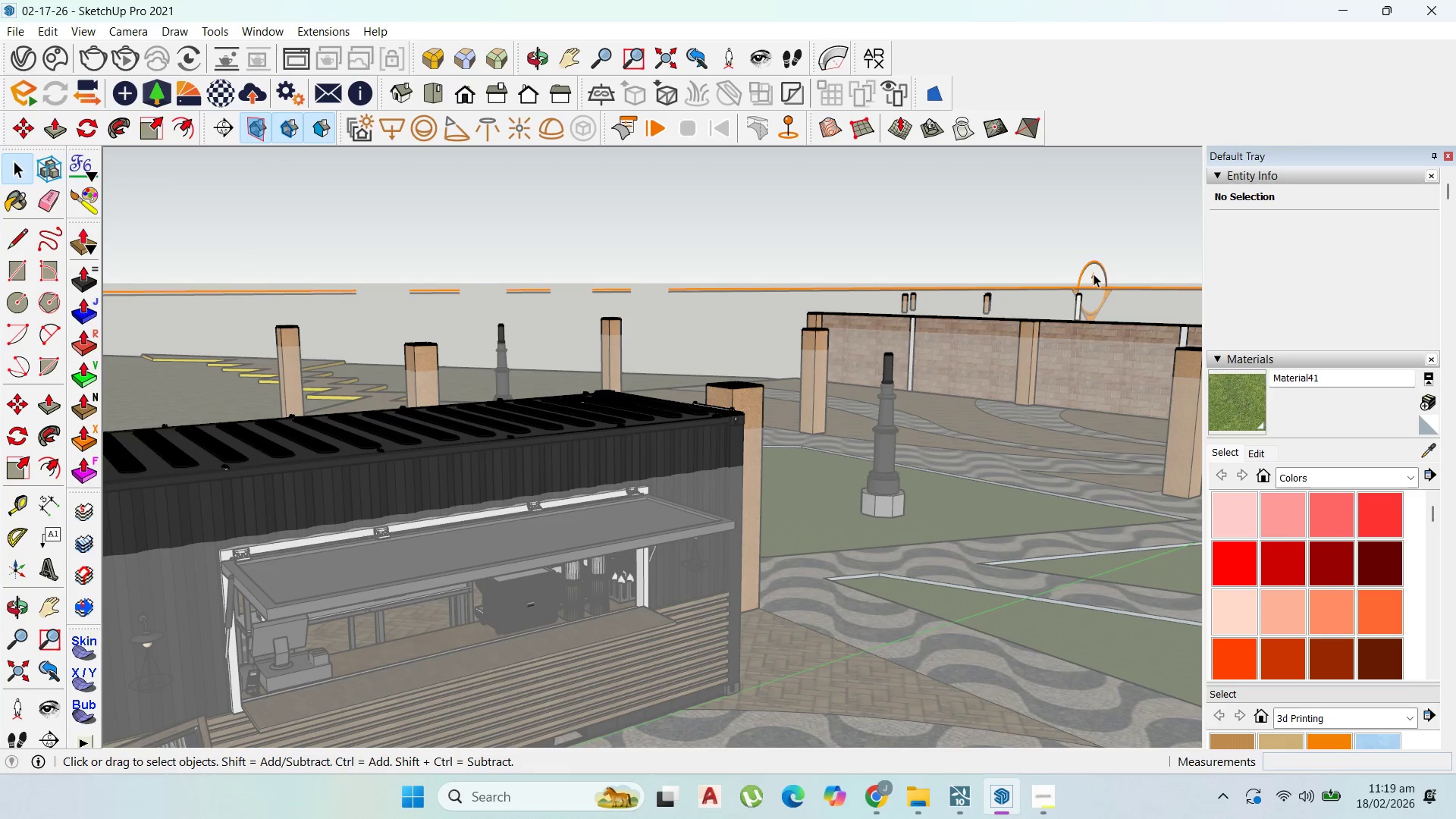 
left_click([1083, 275])
 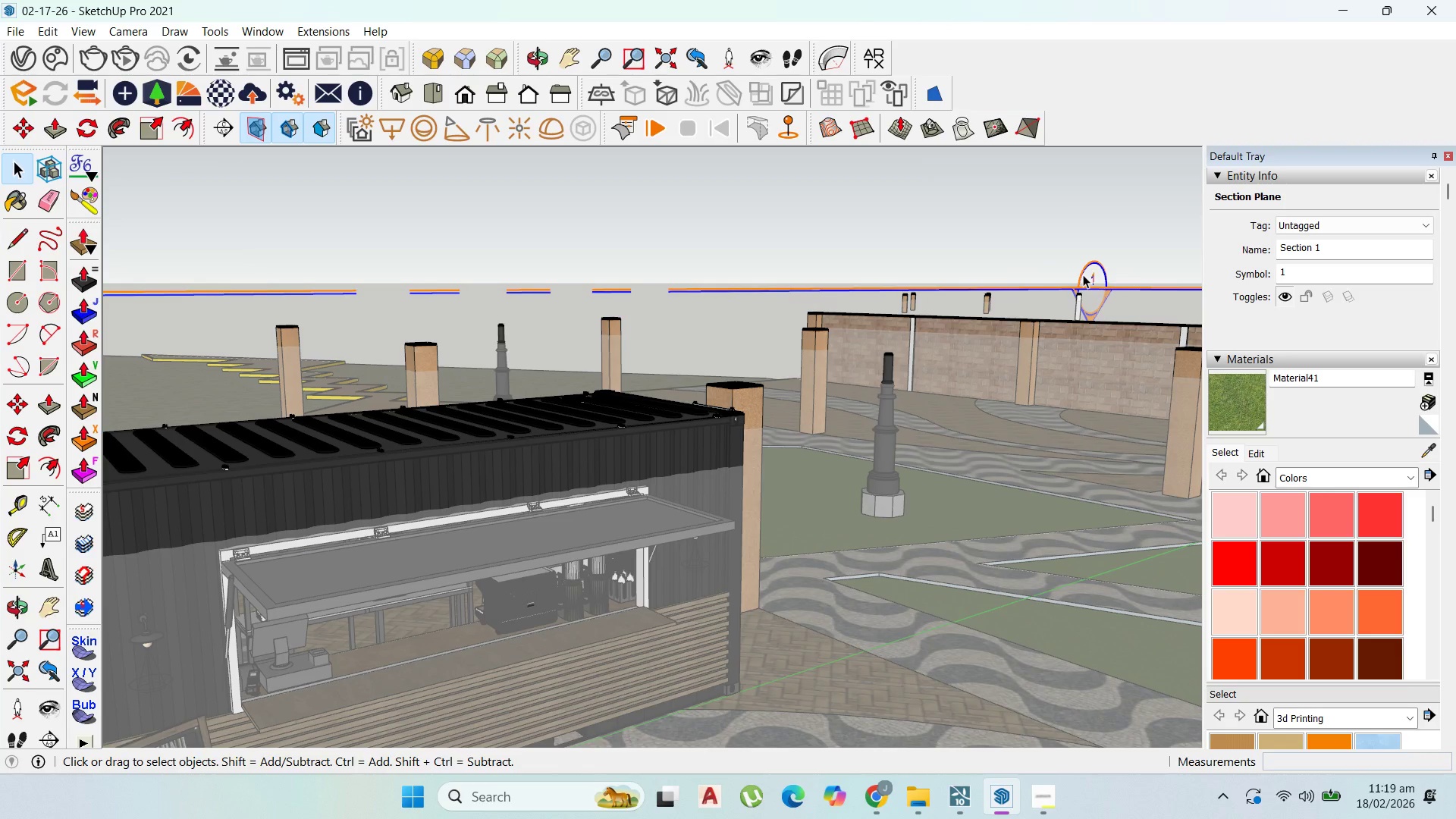 
key(Delete)
 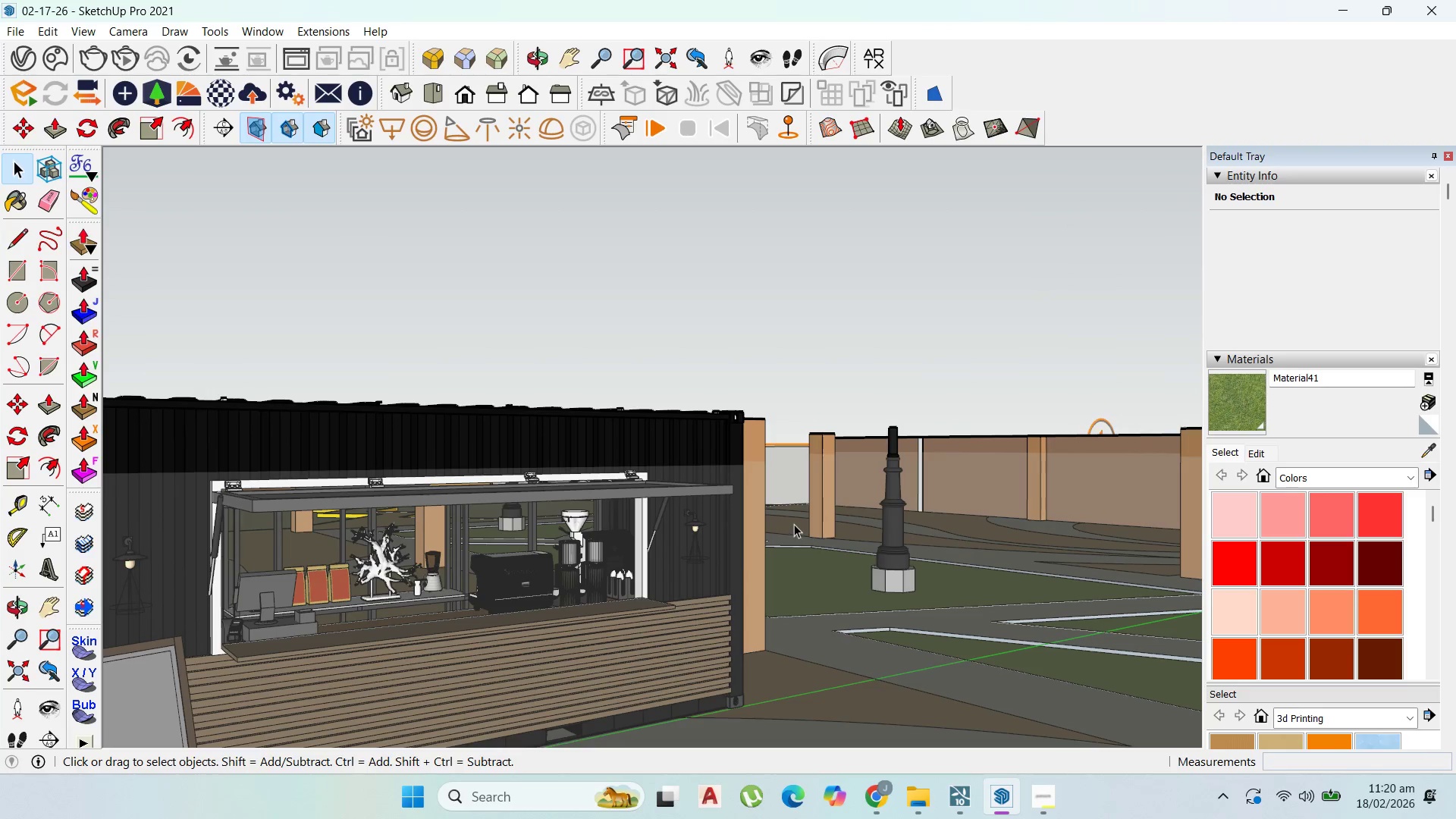 
left_click([228, 131])
 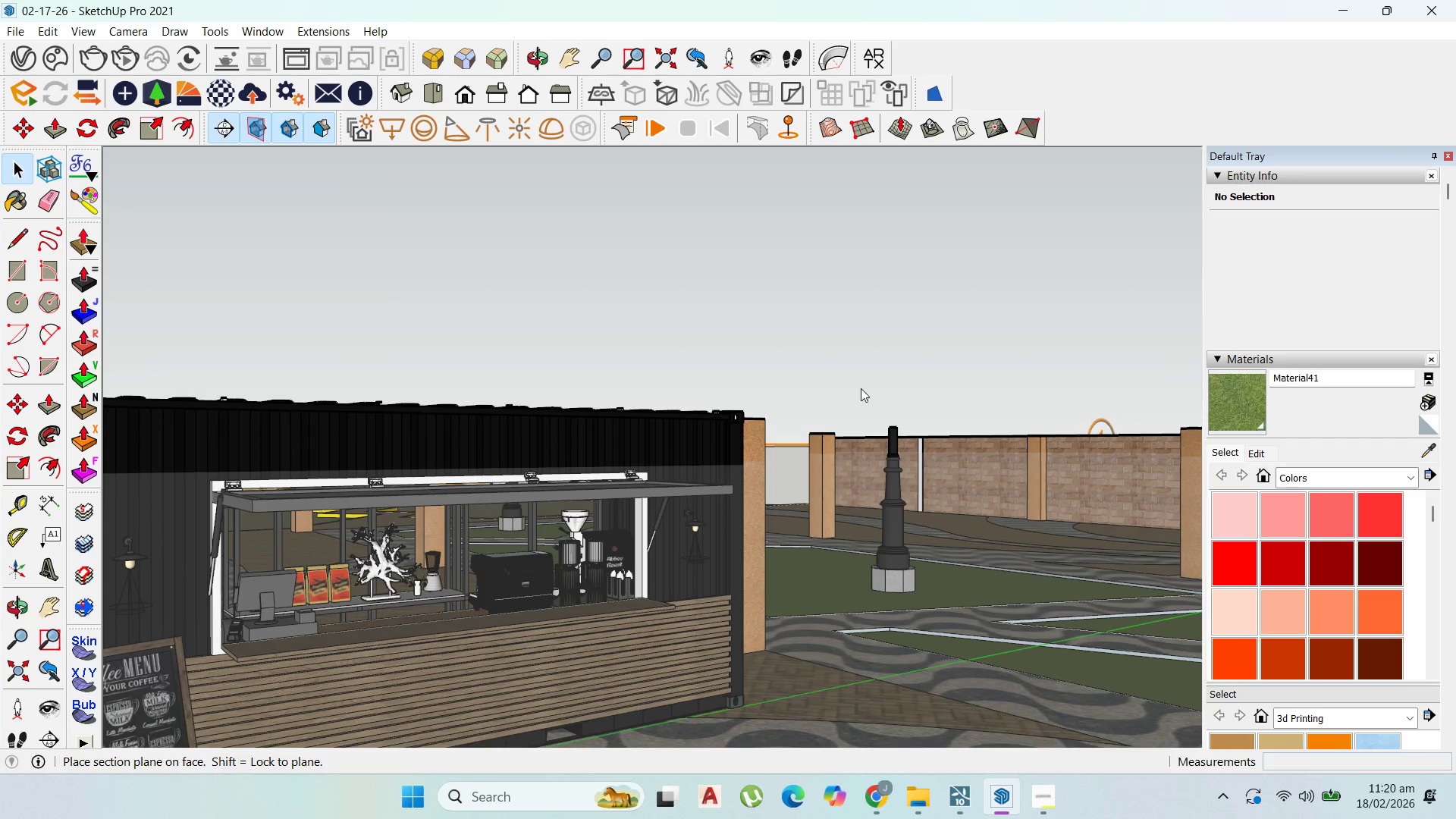 
scroll: coordinate [874, 401], scroll_direction: up, amount: 1.0
 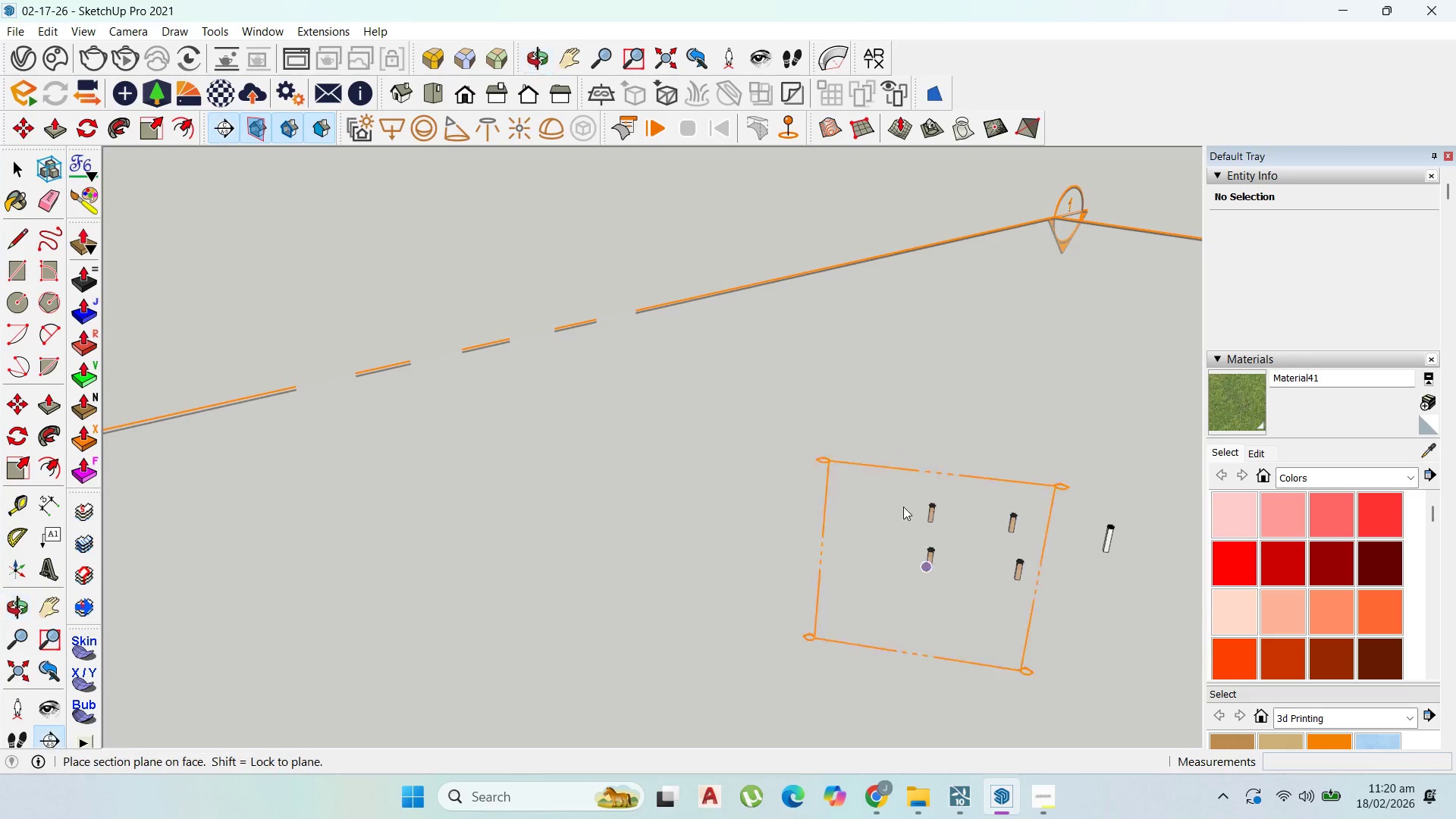 
scroll: coordinate [524, 424], scroll_direction: down, amount: 18.0
 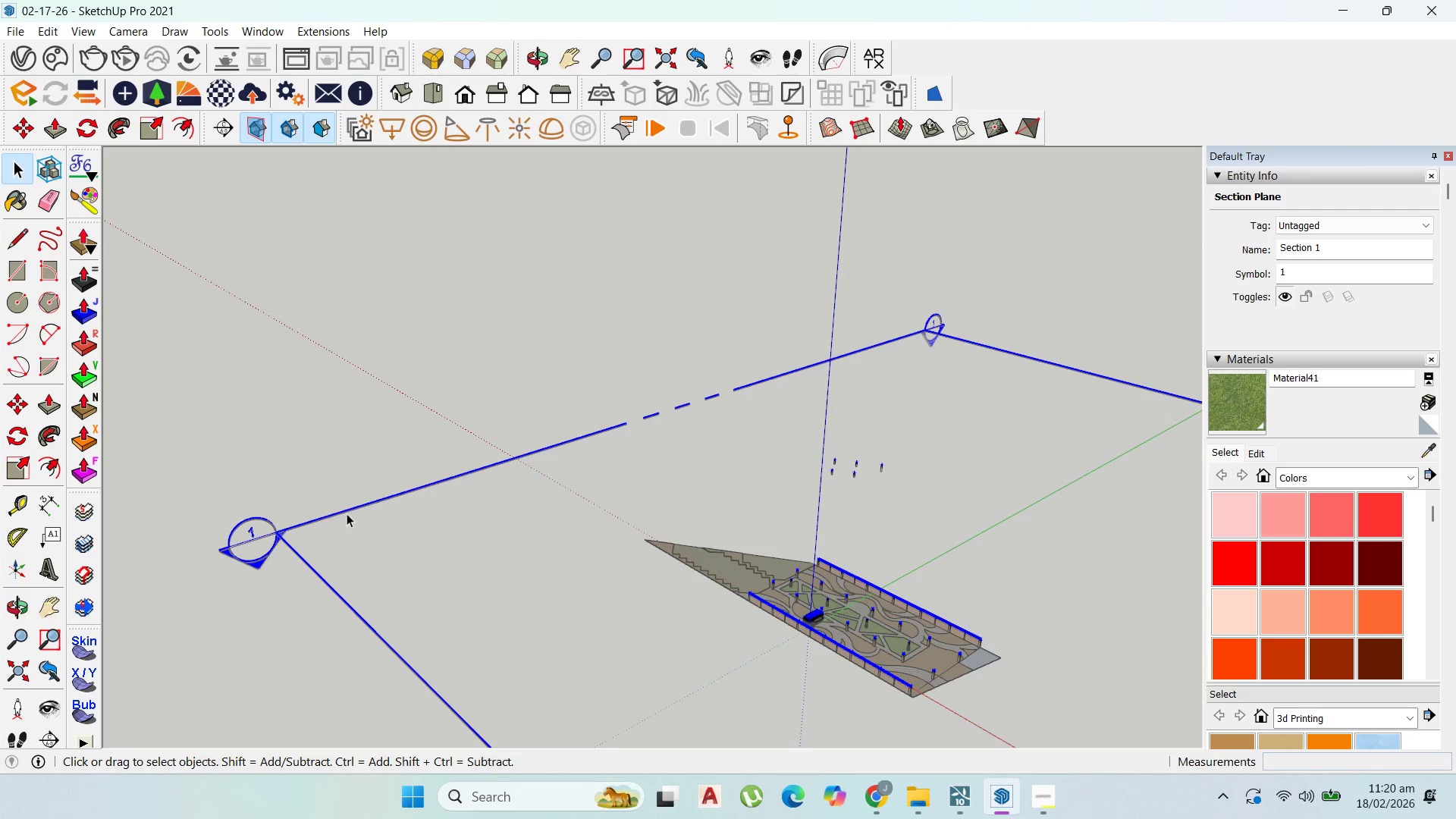 
double_click([348, 514])
 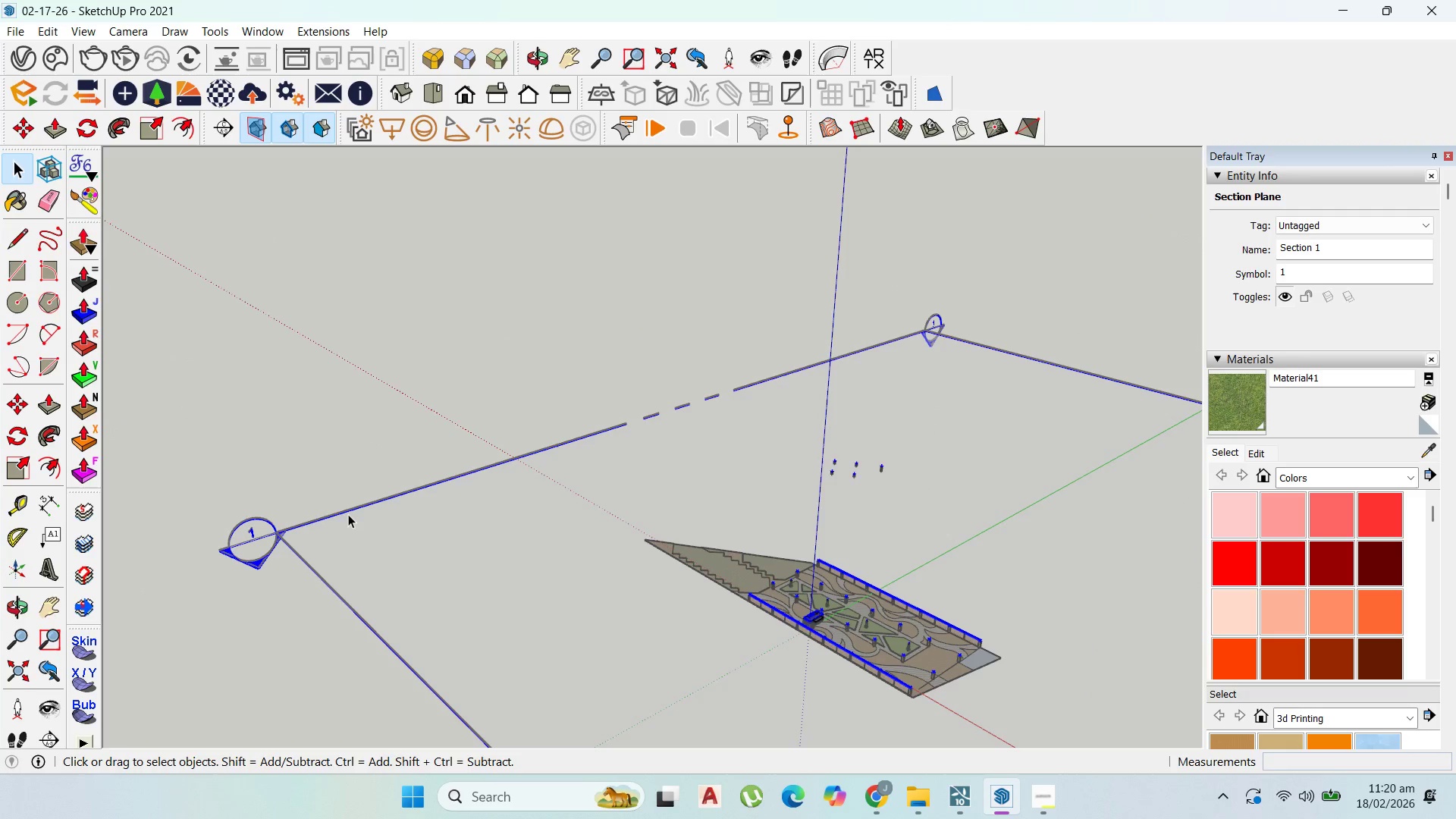 
double_click([348, 514])
 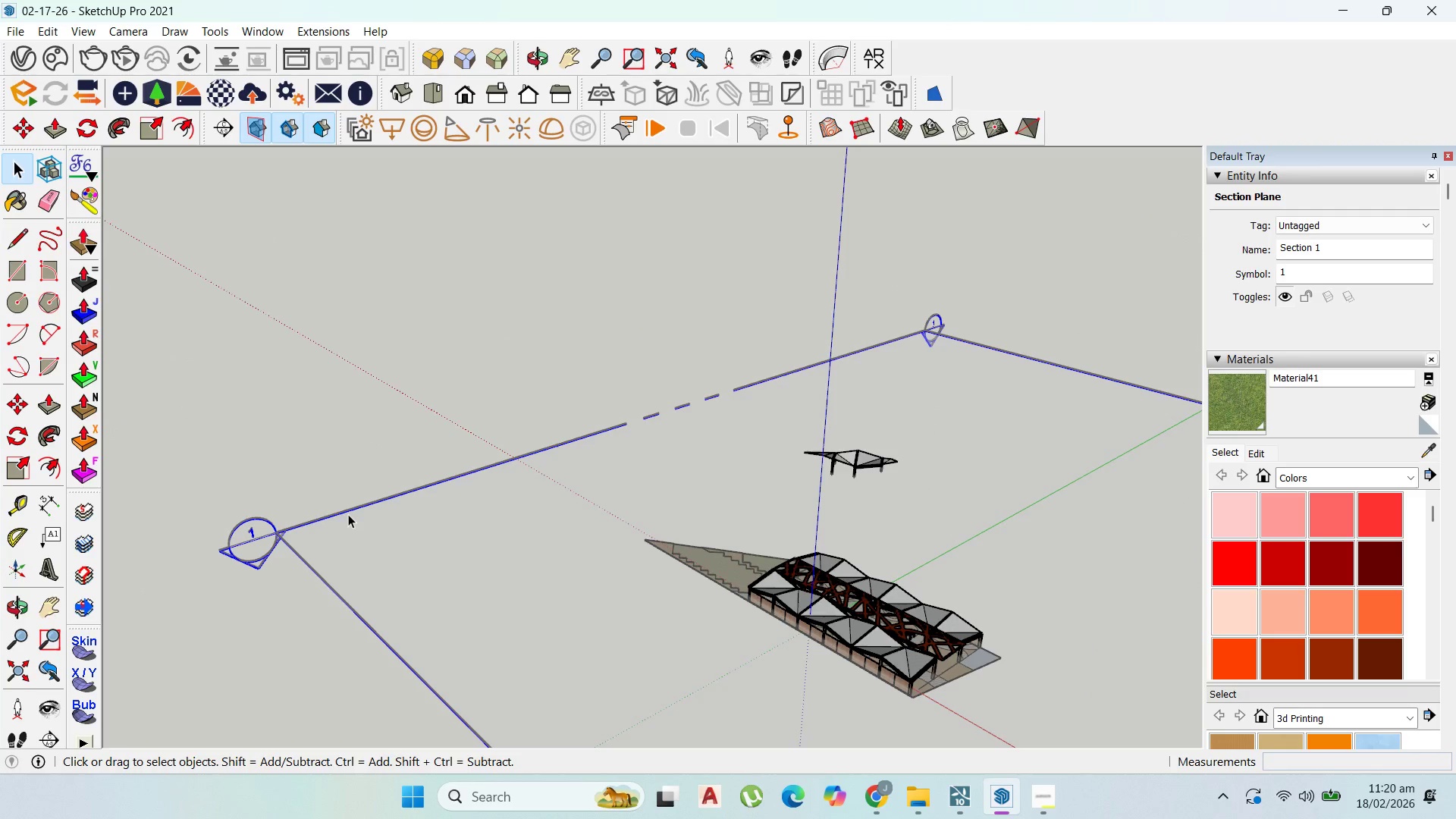 
triple_click([348, 514])
 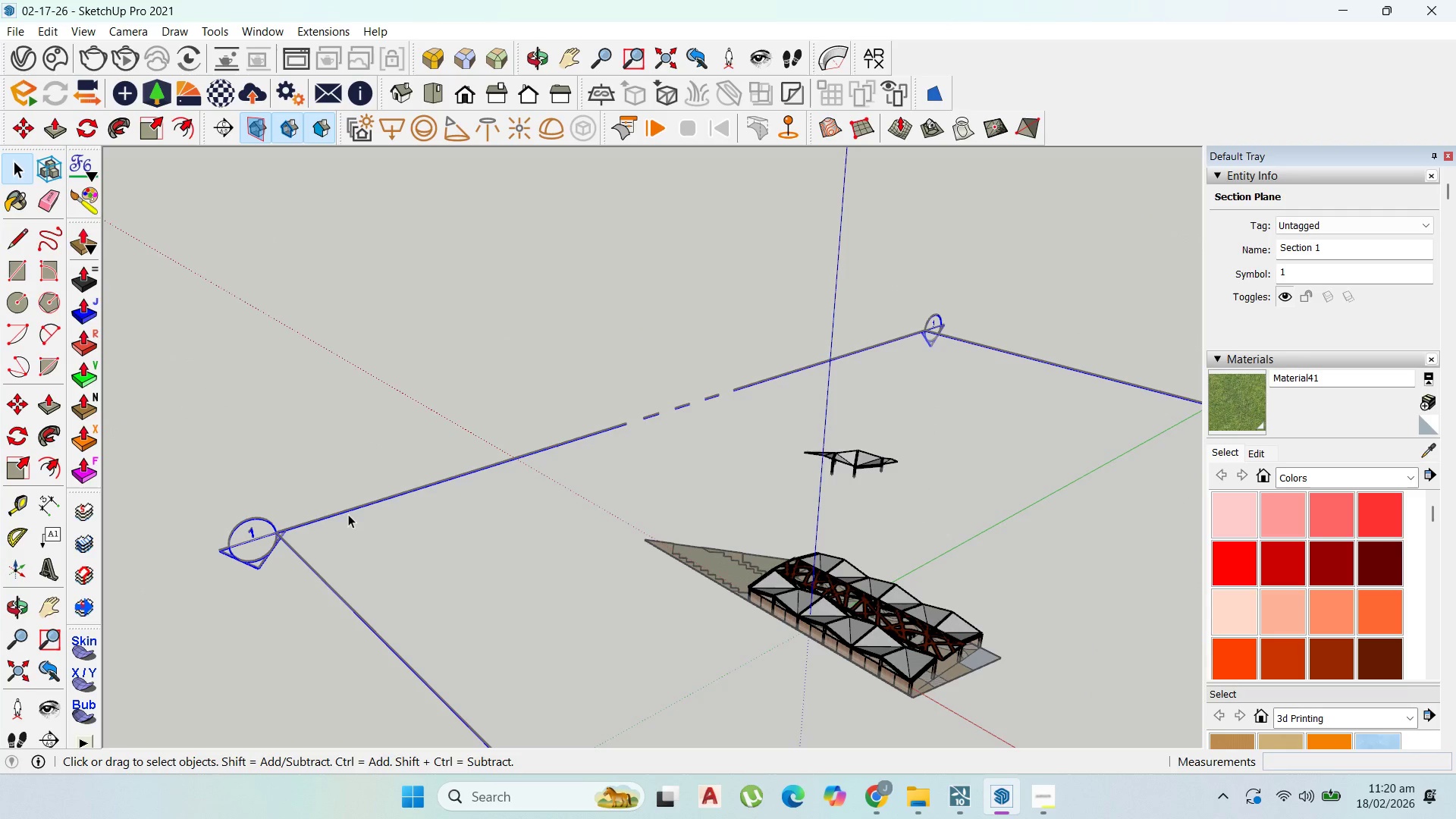 
key(Delete)
 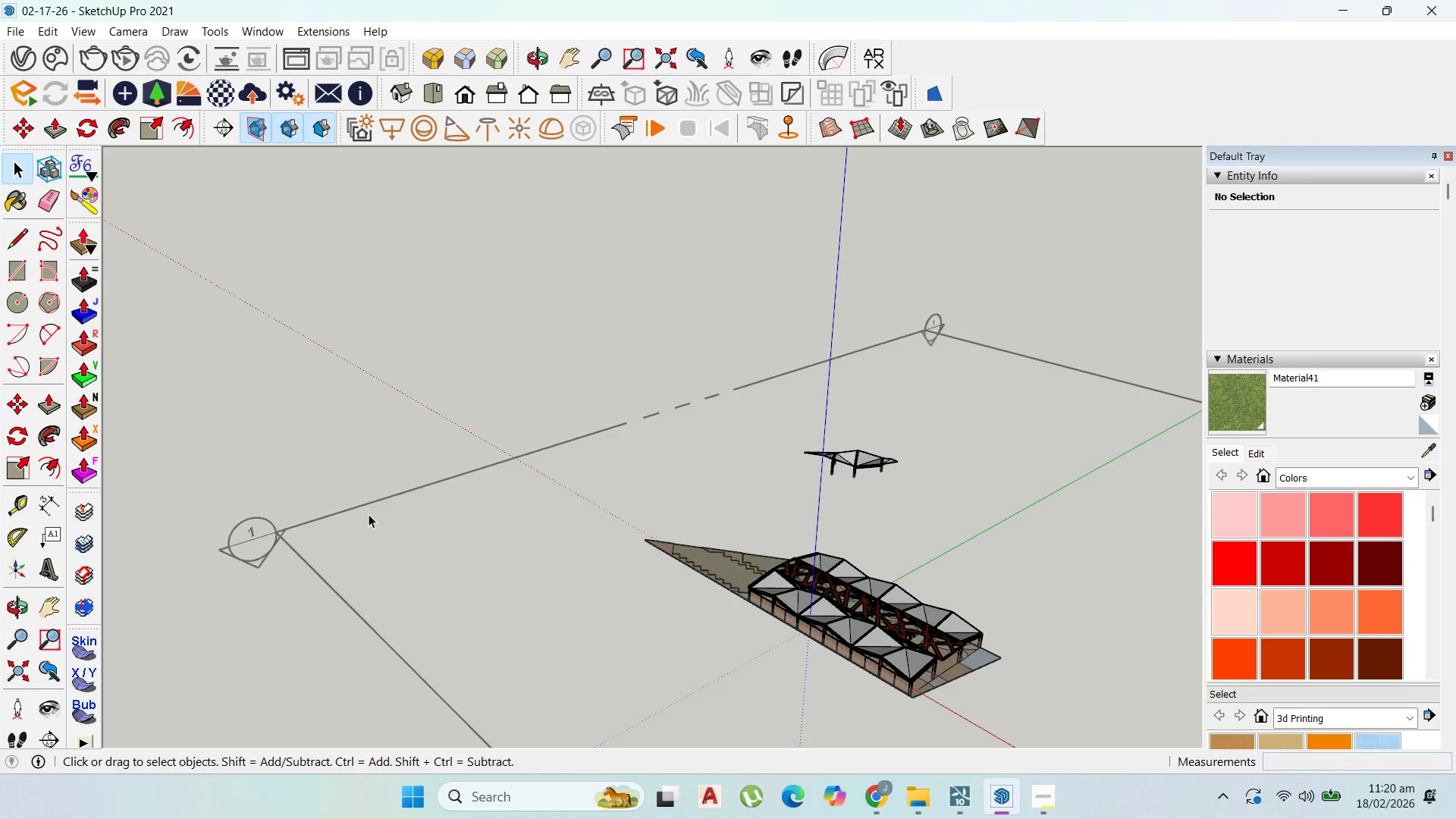 
double_click([369, 514])
 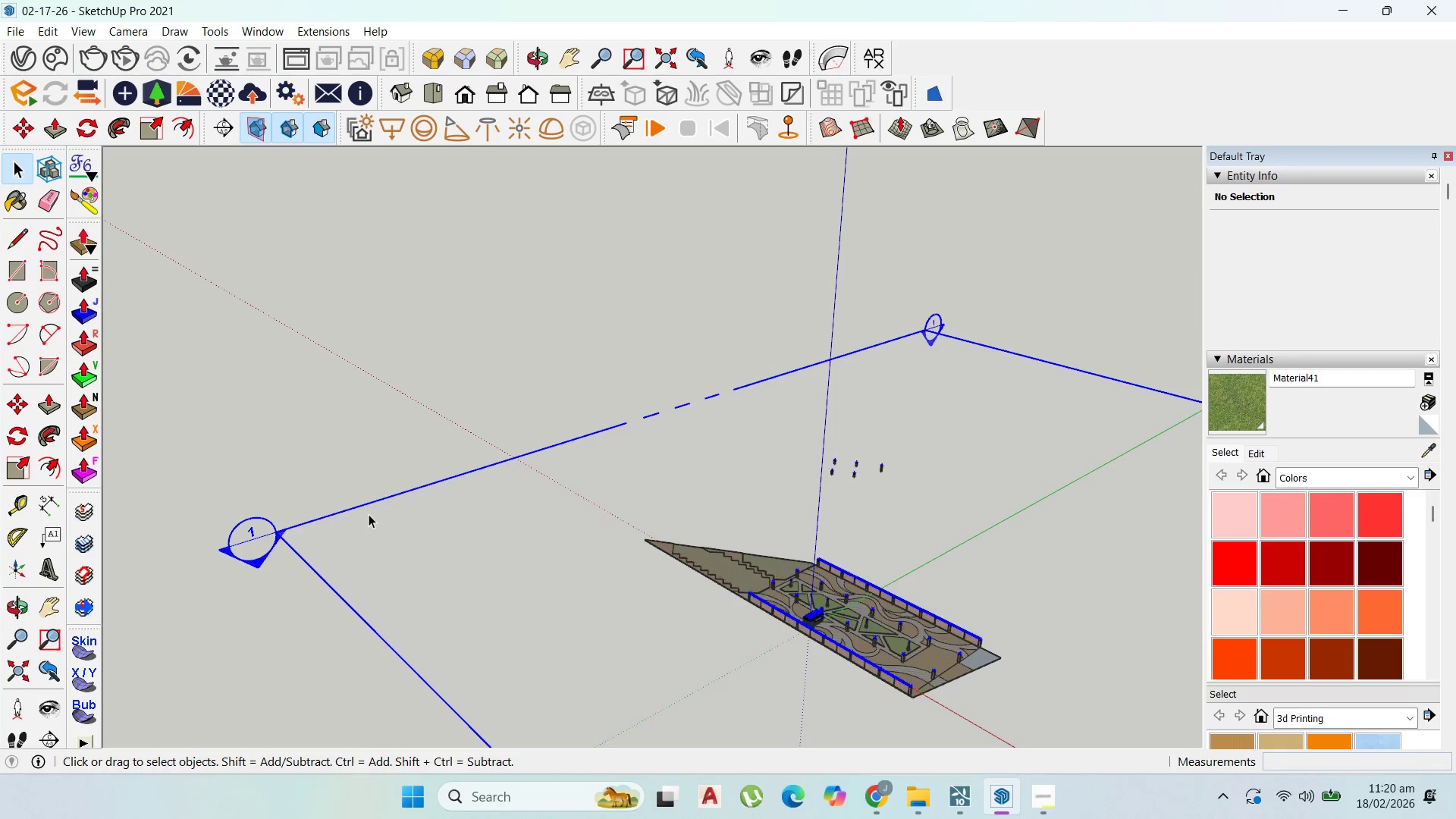 
triple_click([369, 514])
 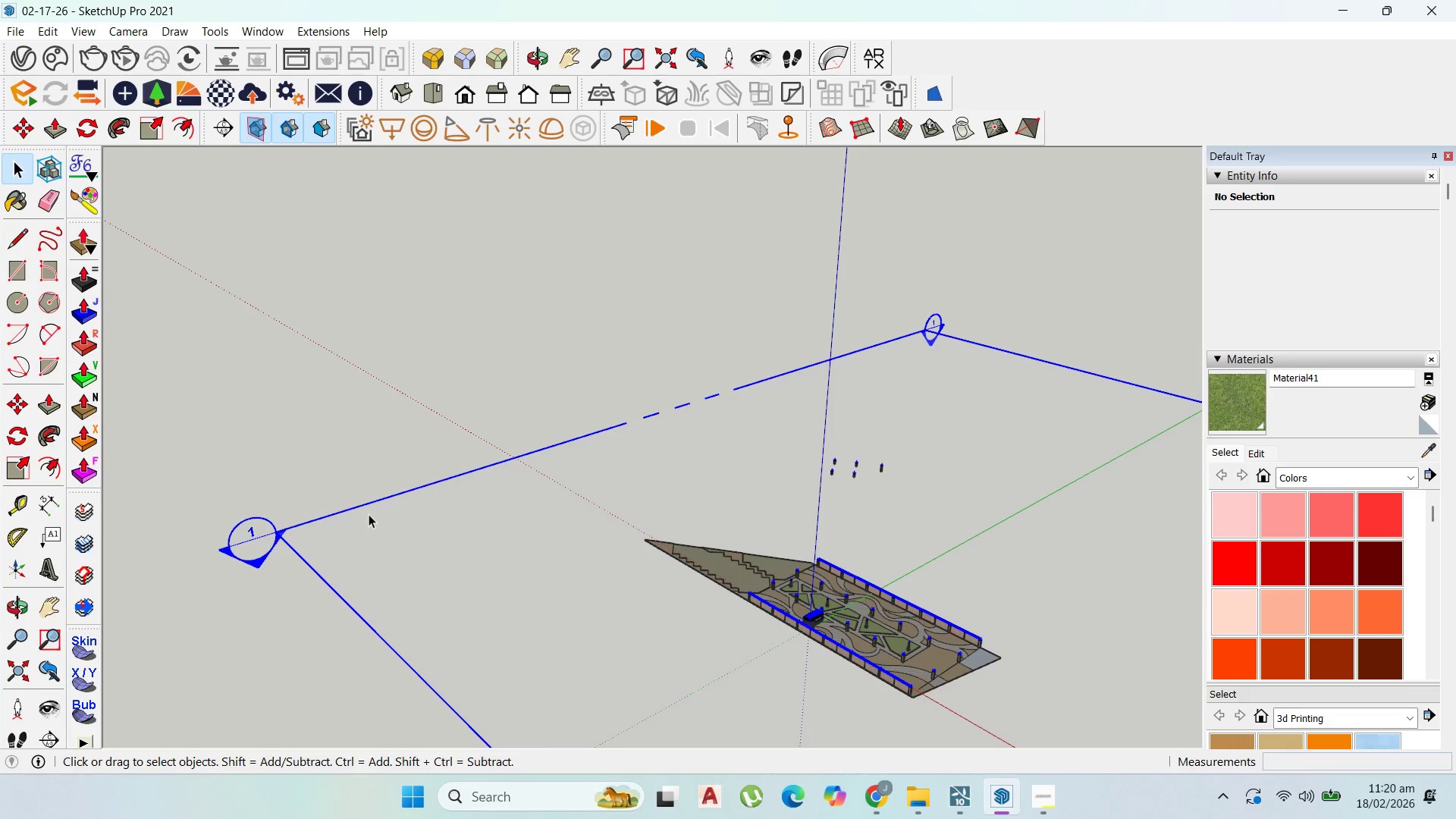 
triple_click([369, 514])
 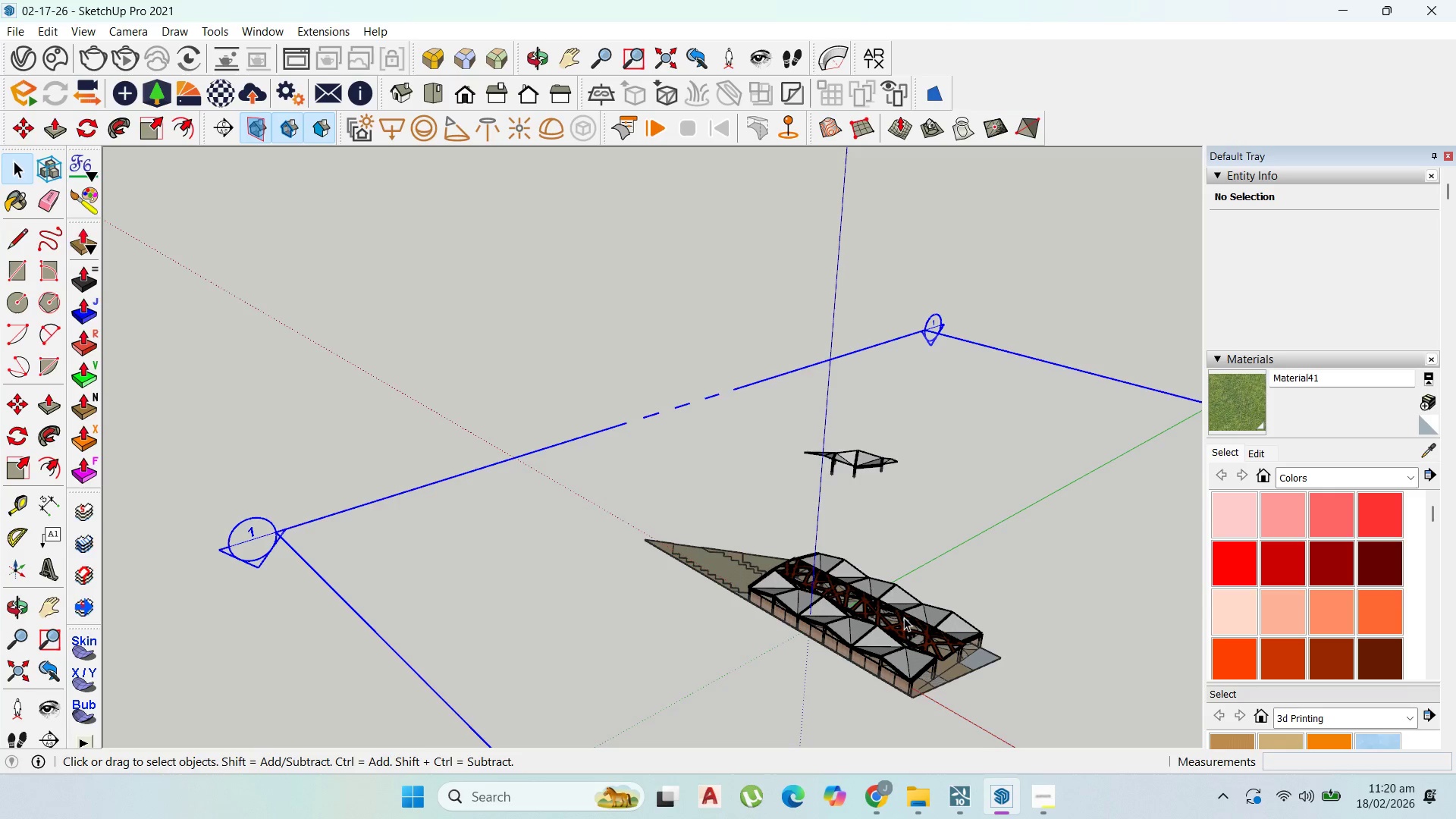 
scroll: coordinate [843, 622], scroll_direction: up, amount: 13.0
 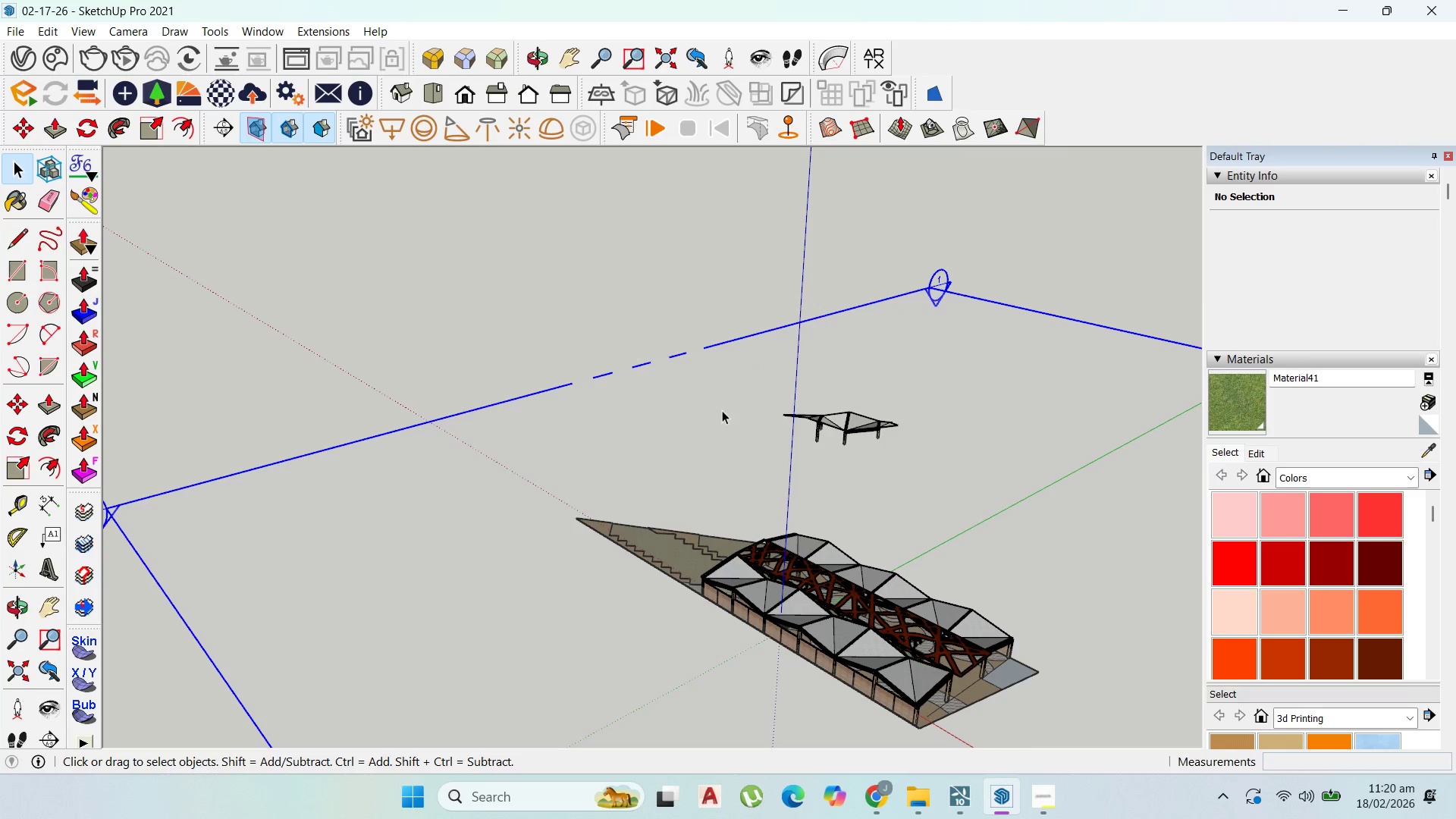 
key(Delete)
 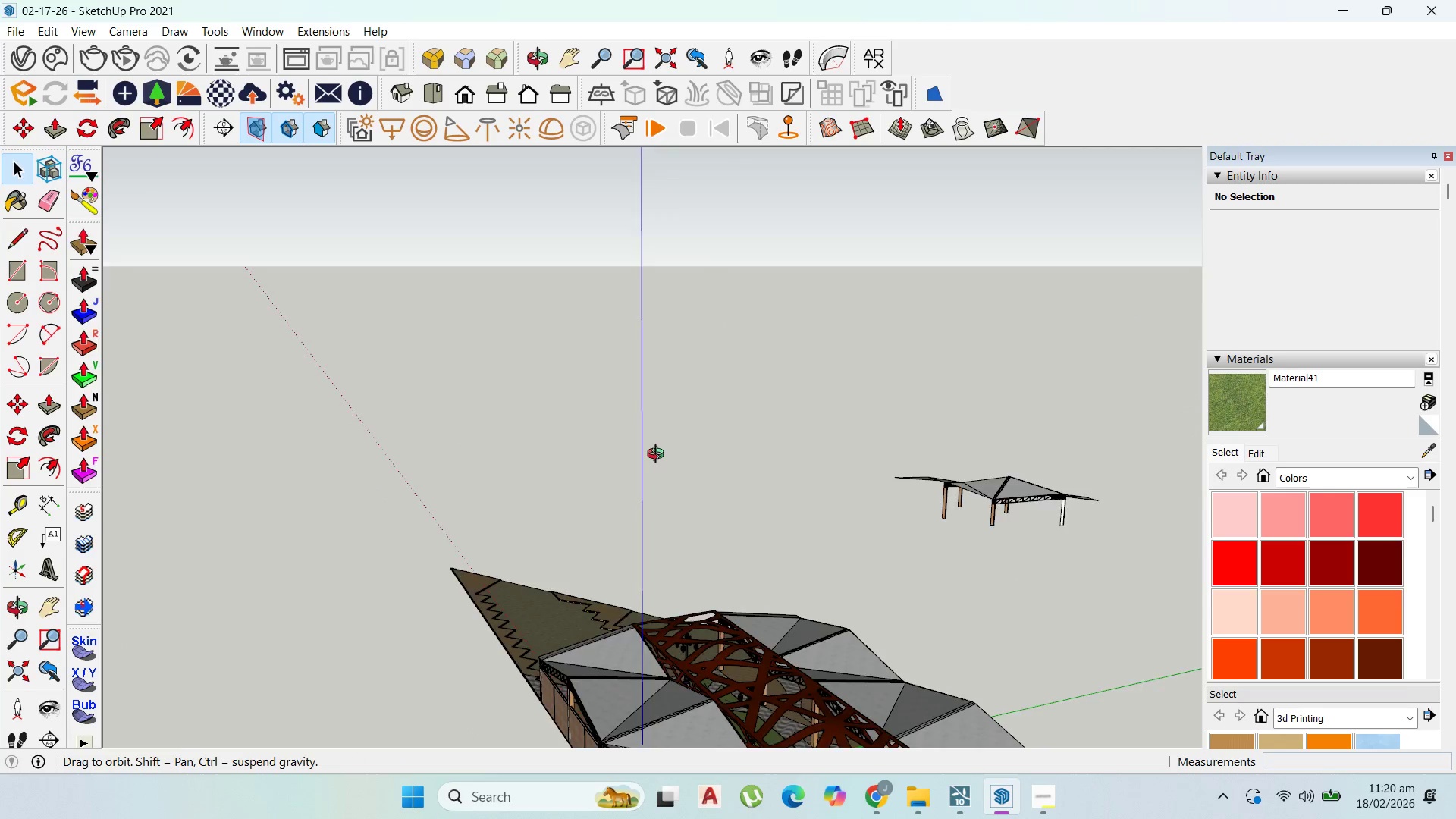 
scroll: coordinate [594, 635], scroll_direction: up, amount: 55.0
 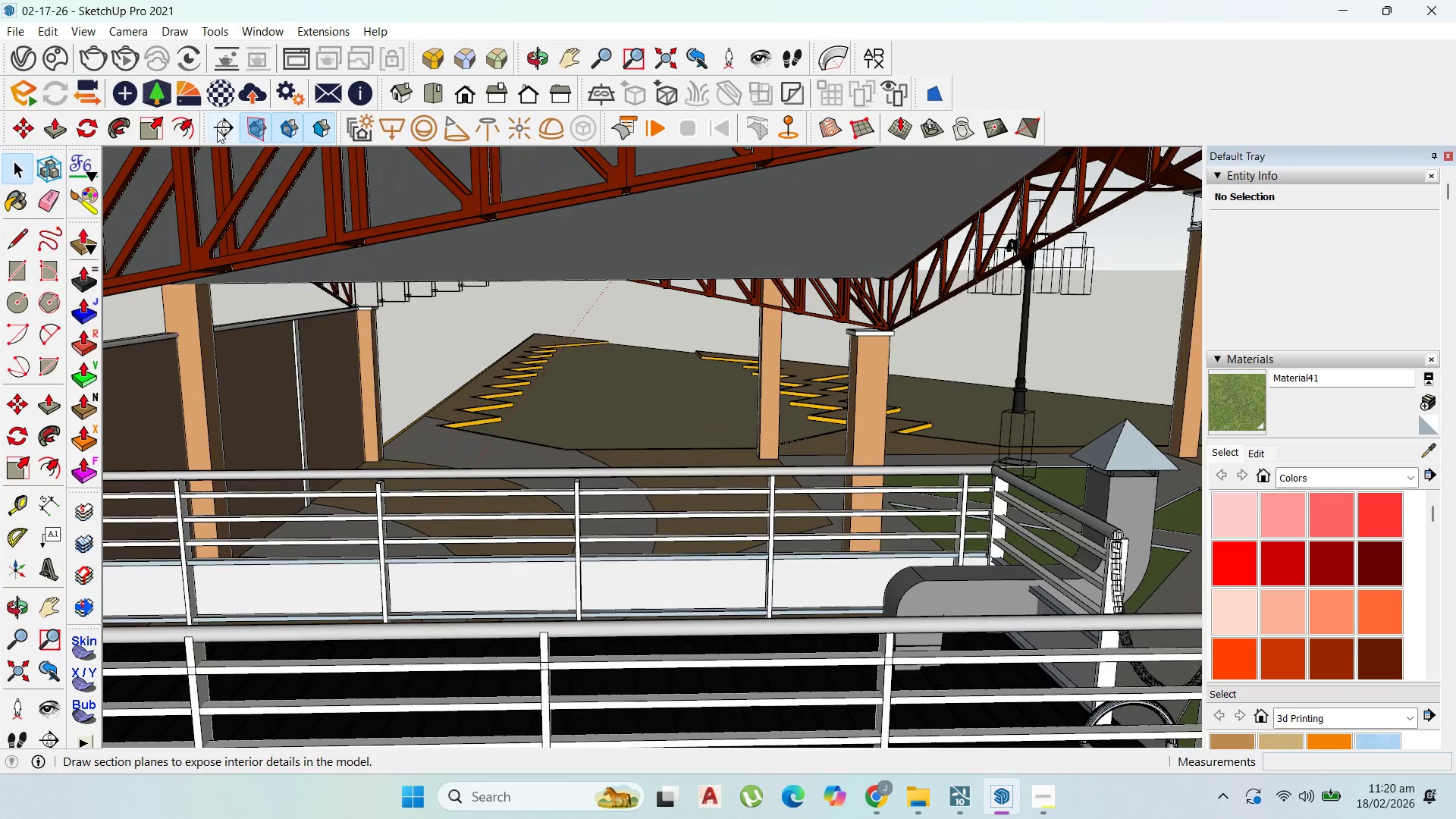 
left_click([220, 127])
 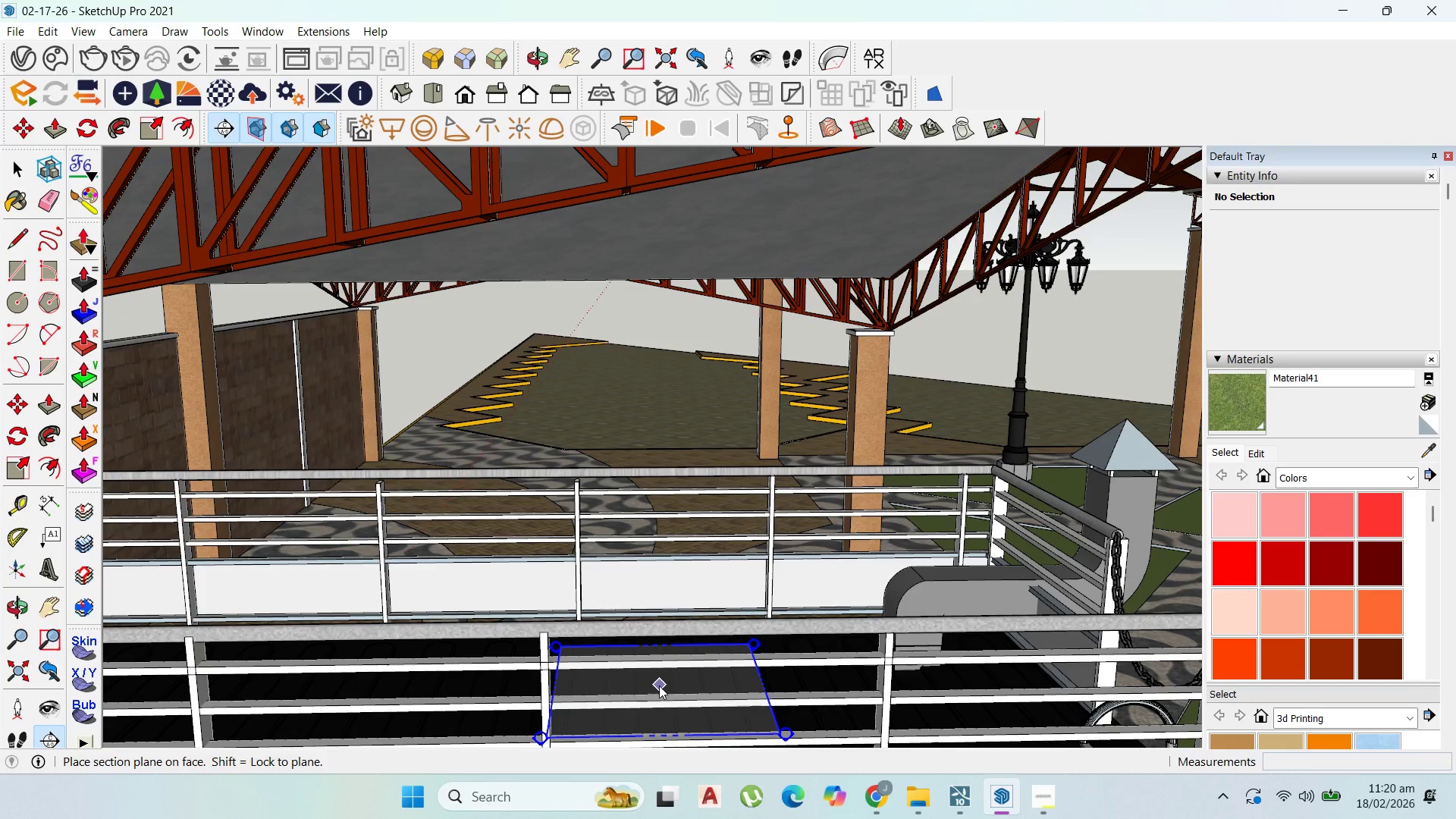 
left_click([661, 686])
 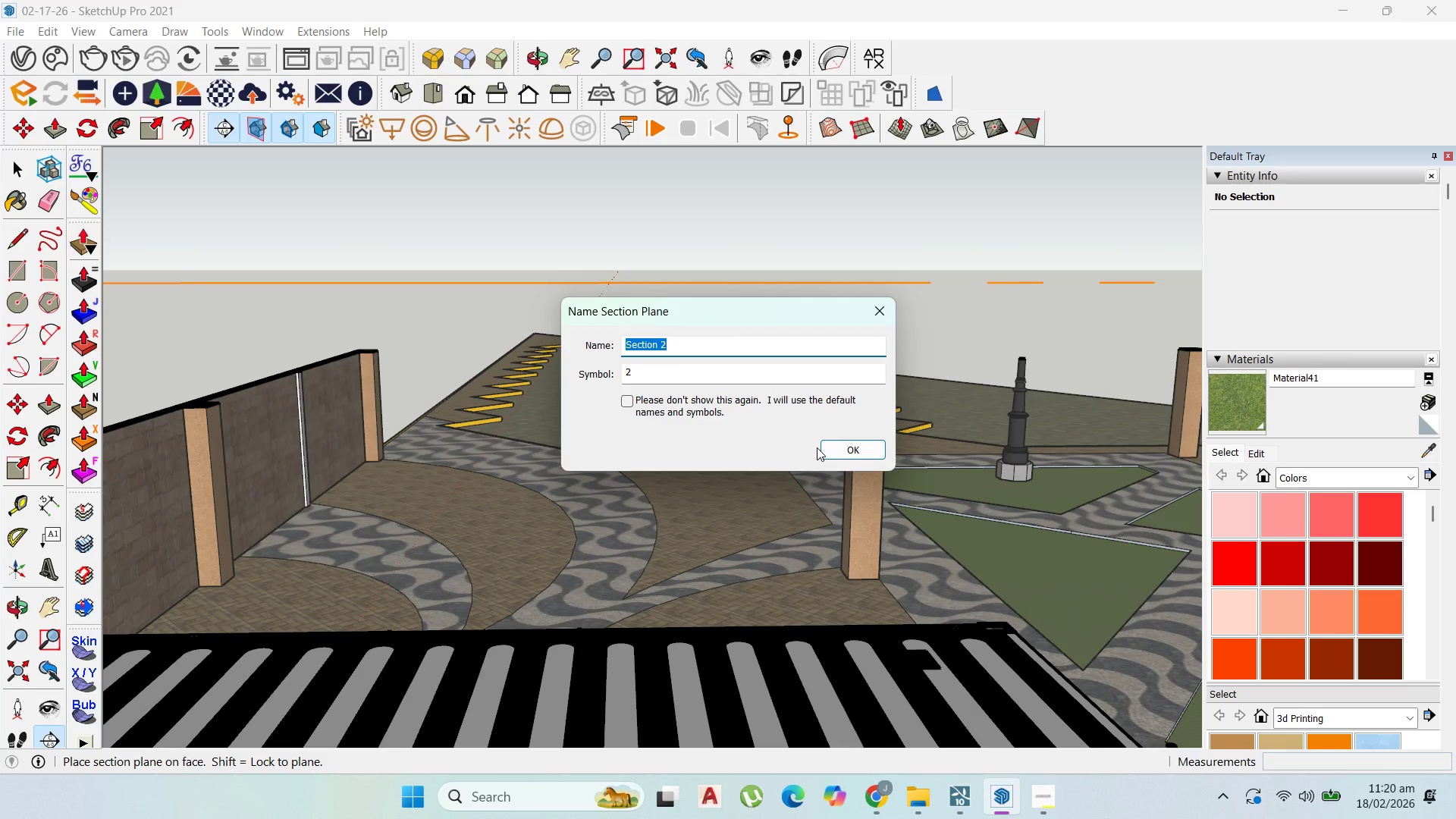 
left_click([833, 444])
 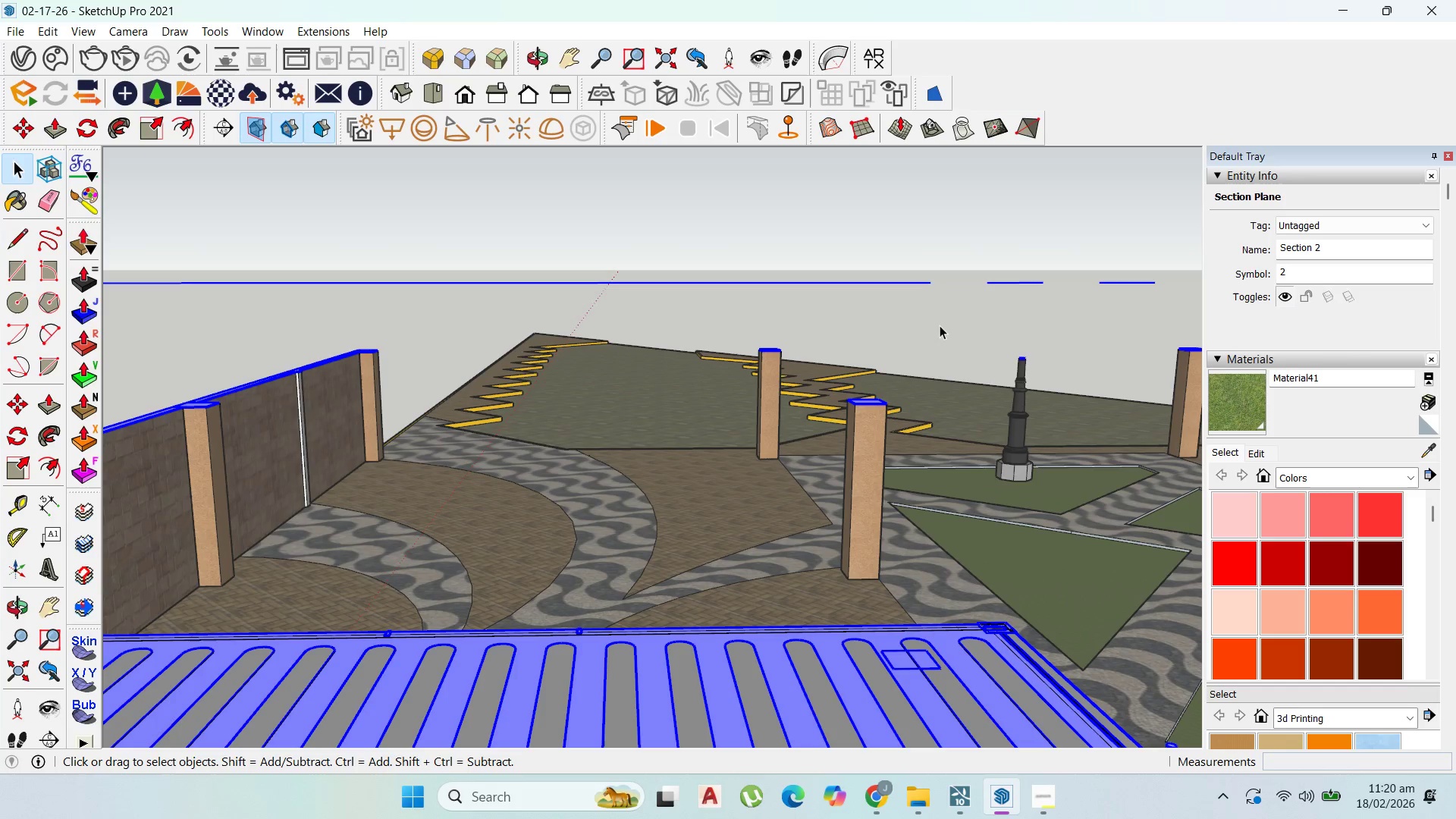 
key(M)
 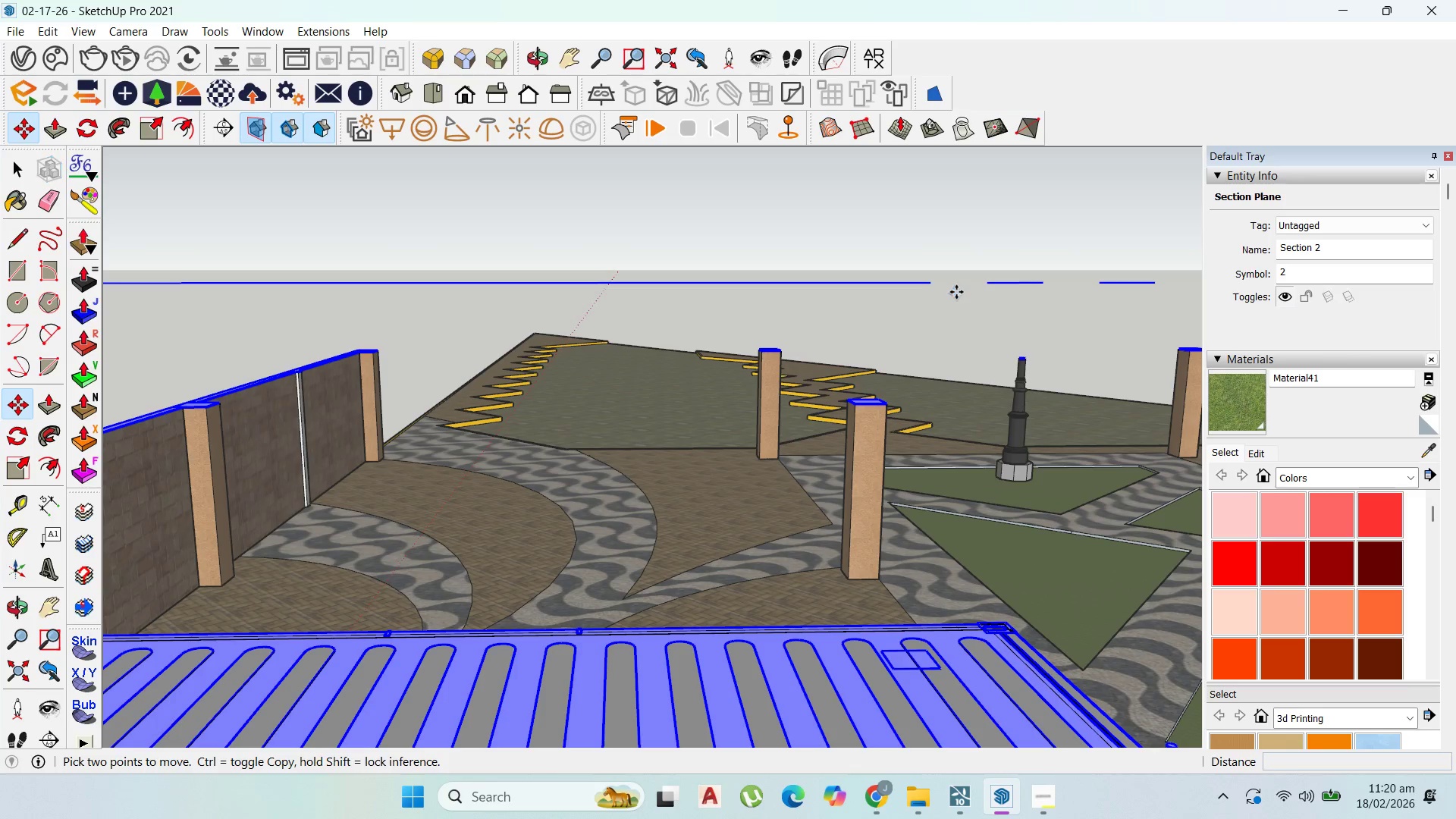 
left_click([956, 292])
 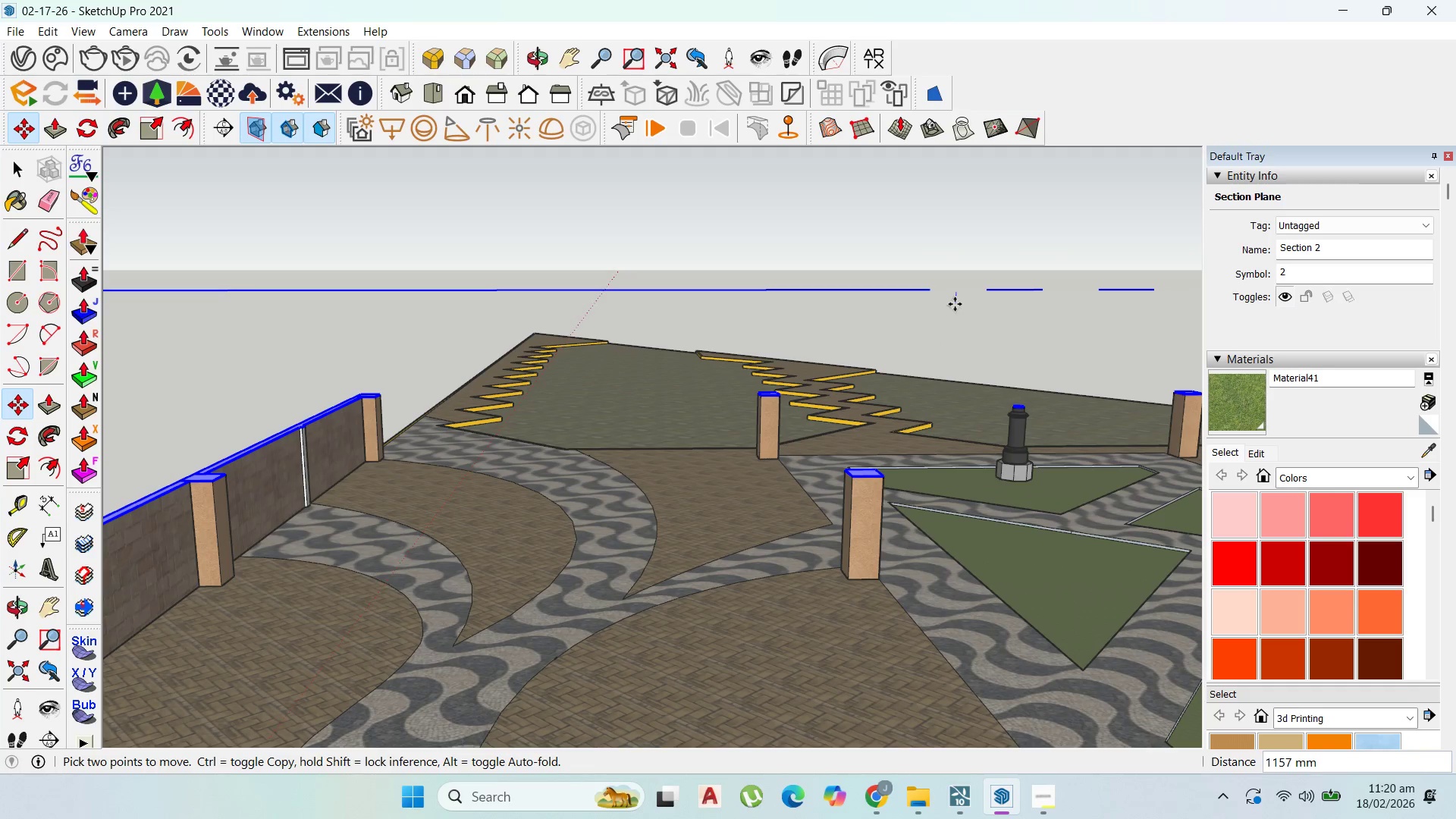 
left_click([955, 304])
 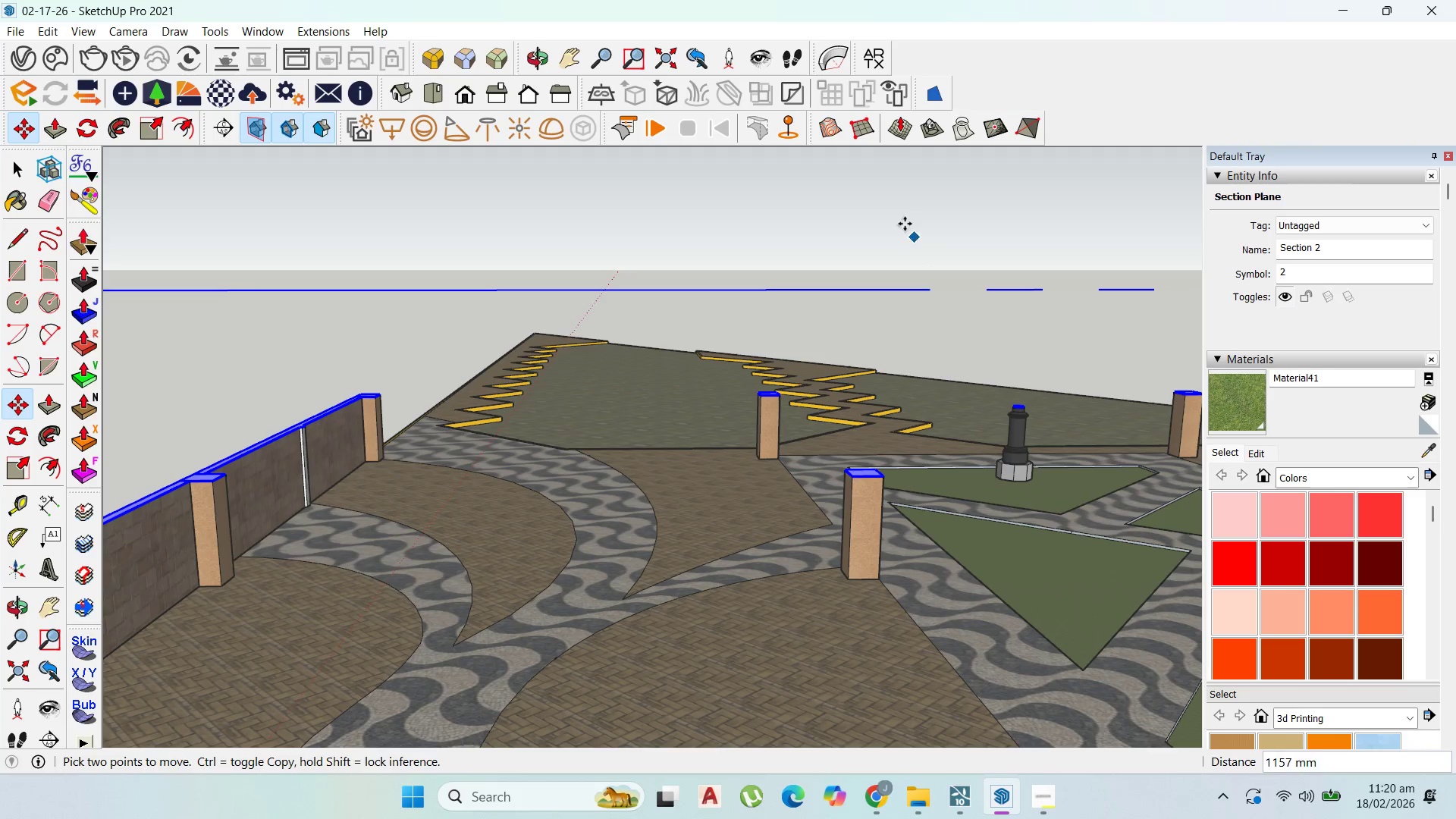 
scroll: coordinate [902, 216], scroll_direction: down, amount: 5.0
 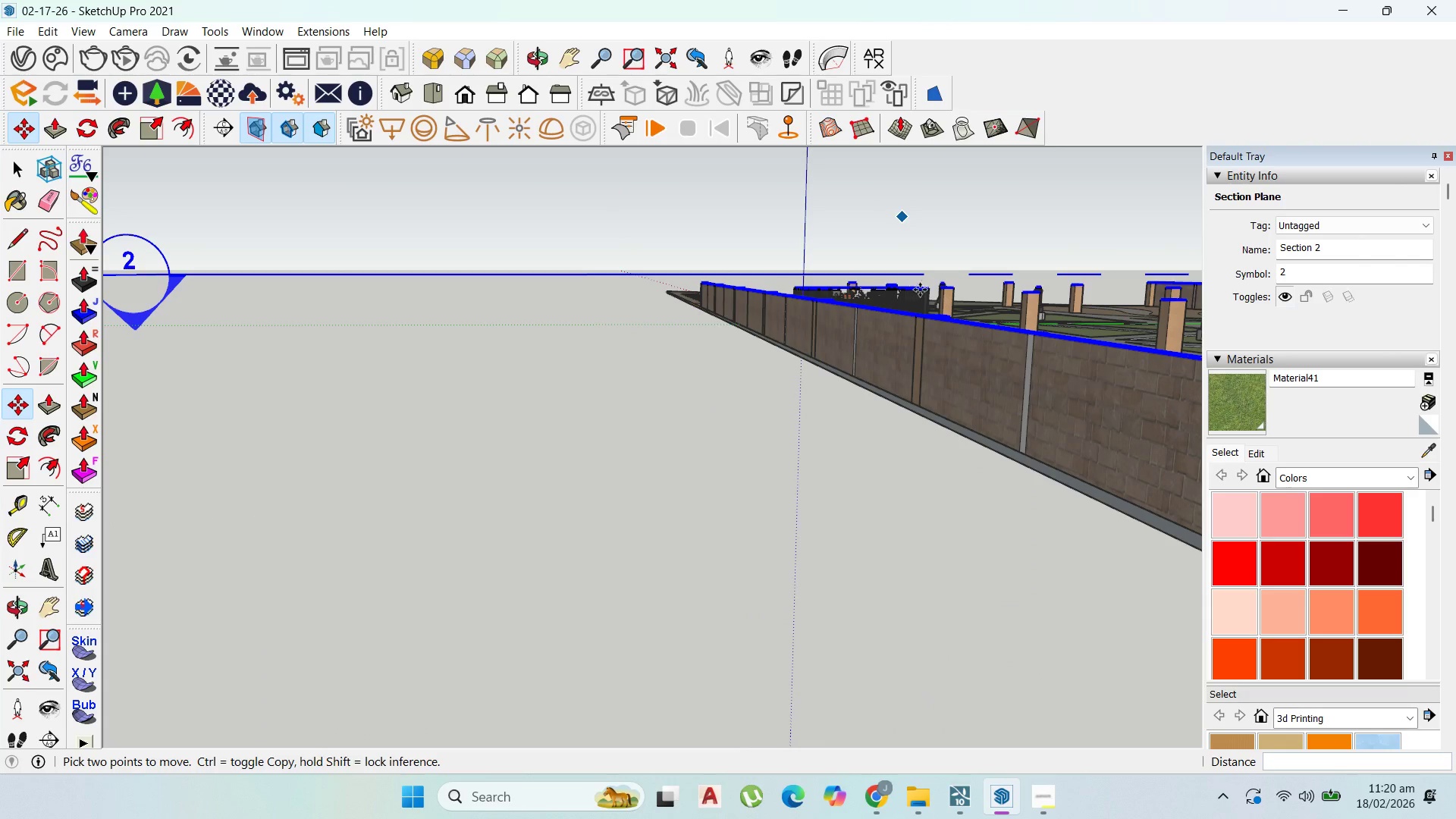 
scroll: coordinate [760, 412], scroll_direction: up, amount: 36.0
 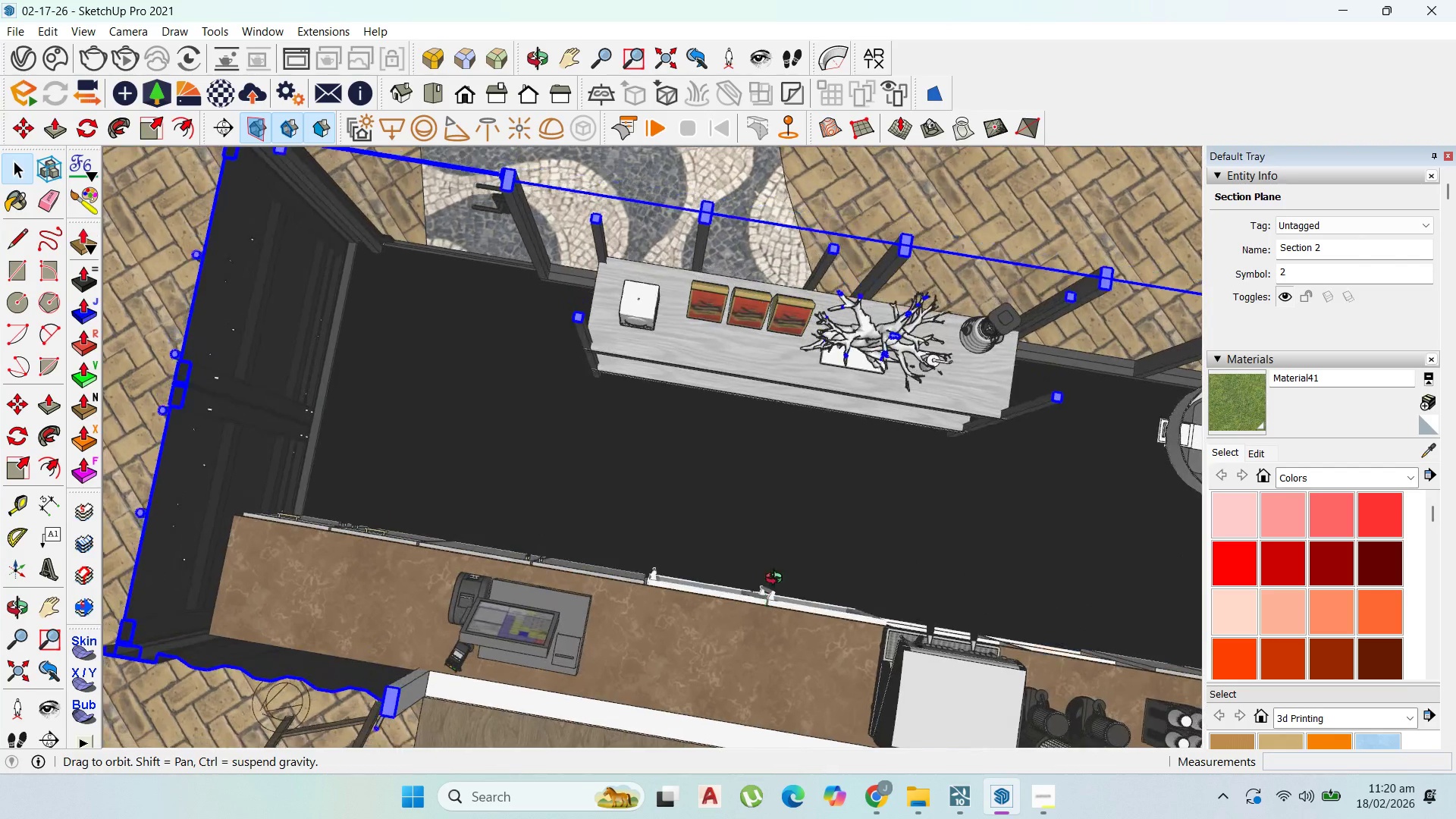 
scroll: coordinate [1064, 322], scroll_direction: down, amount: 15.0
 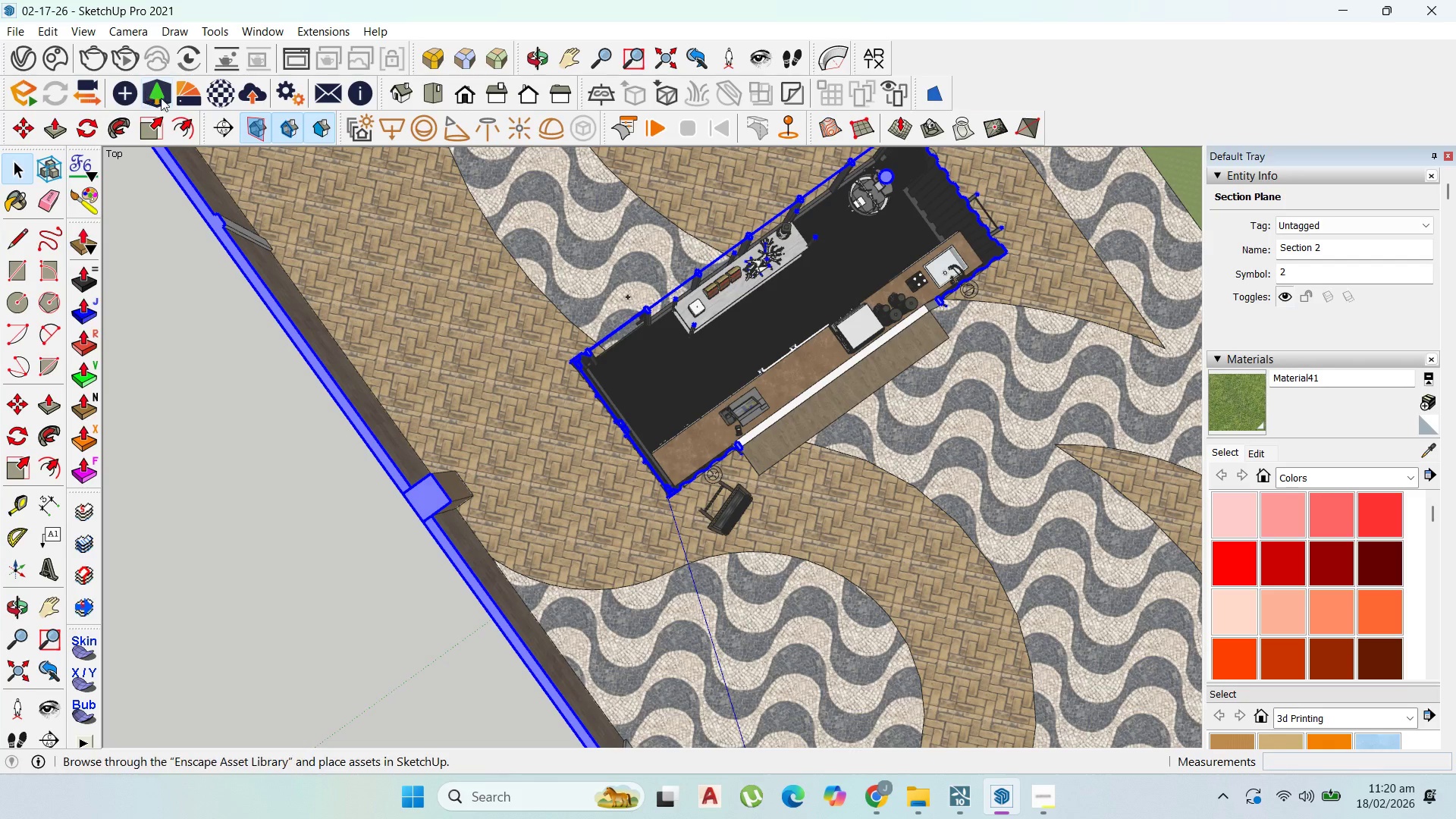 
left_click([278, 139])
 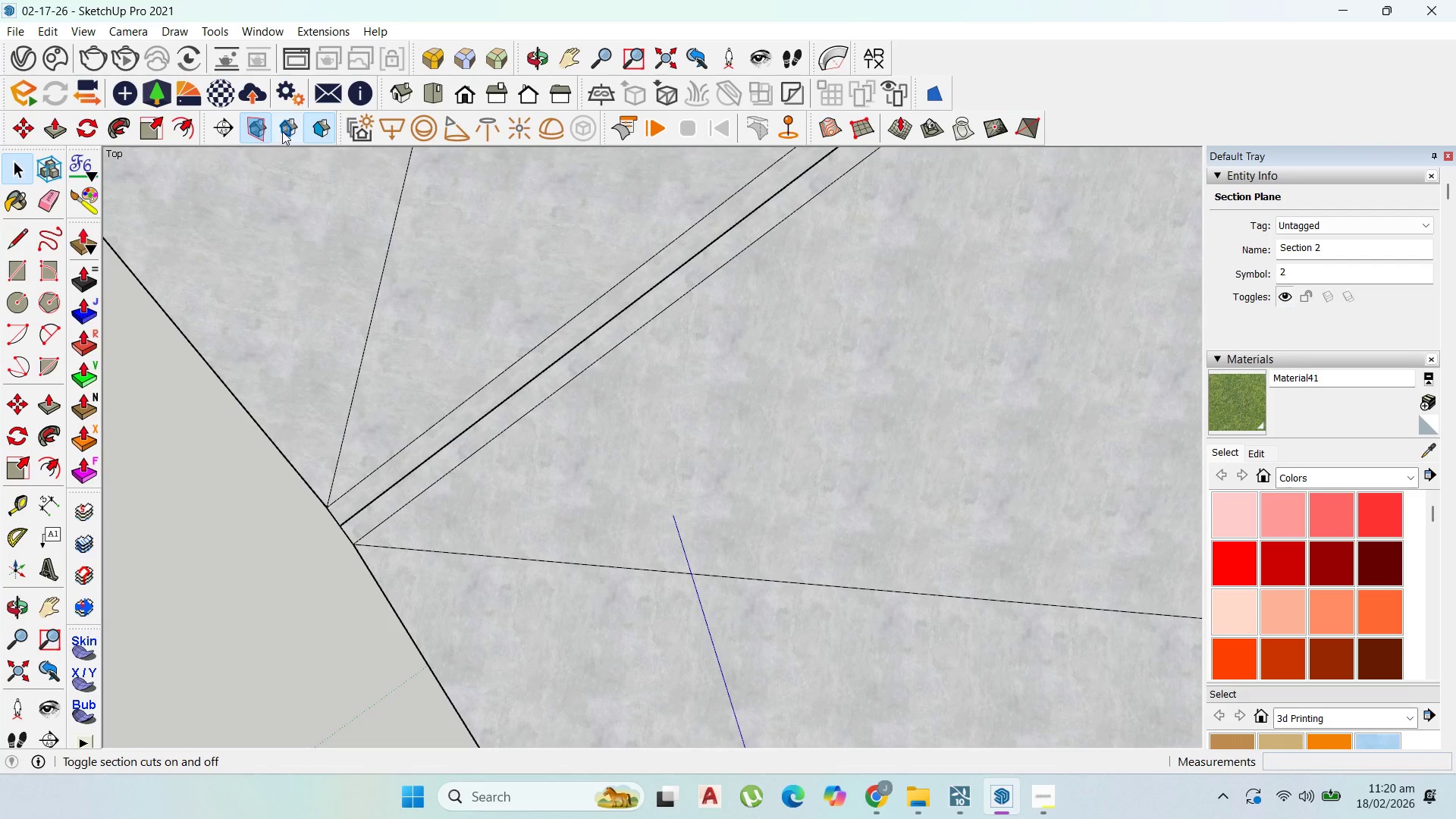 
left_click([257, 132])
 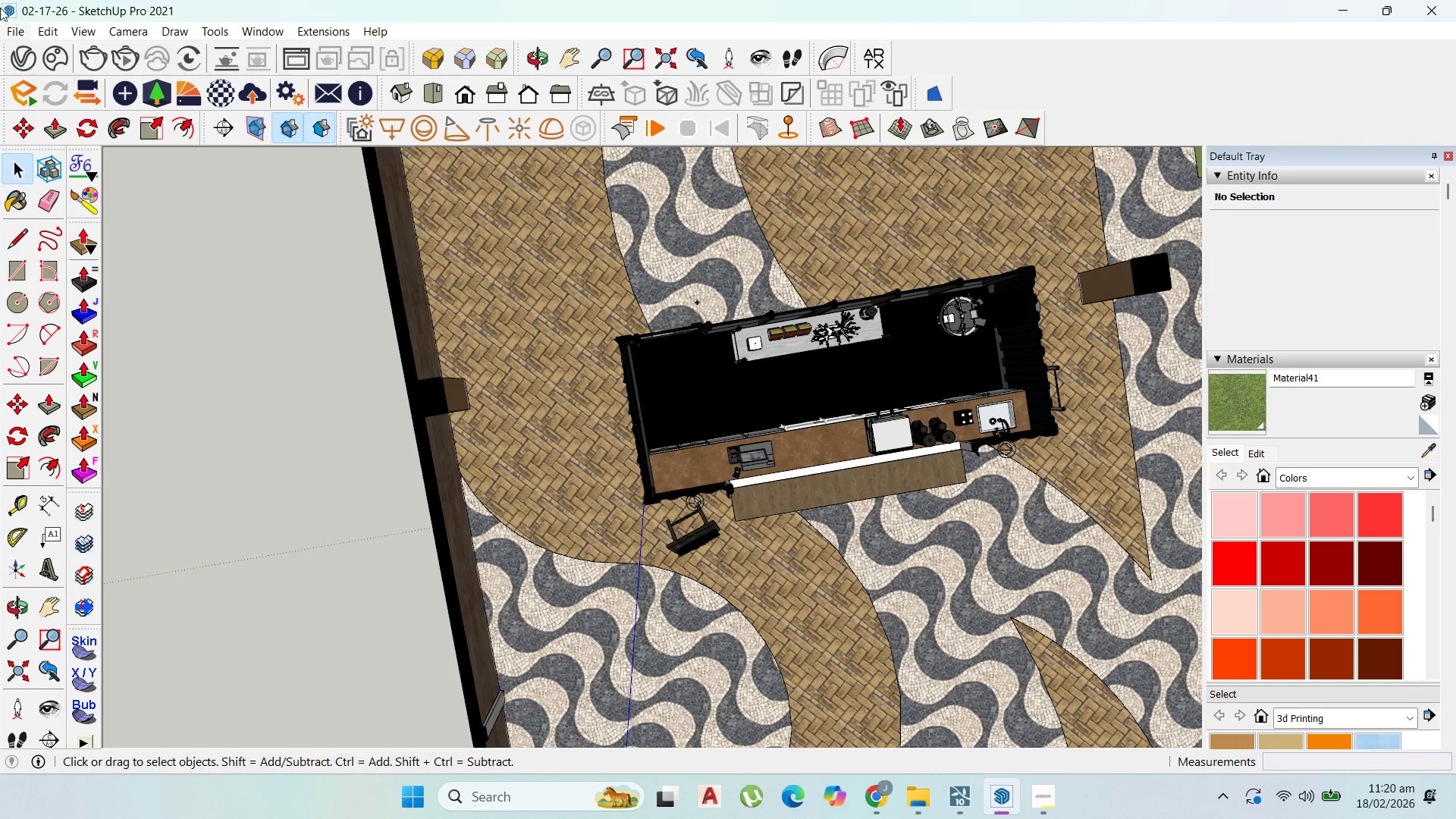 
left_click([15, 35])
 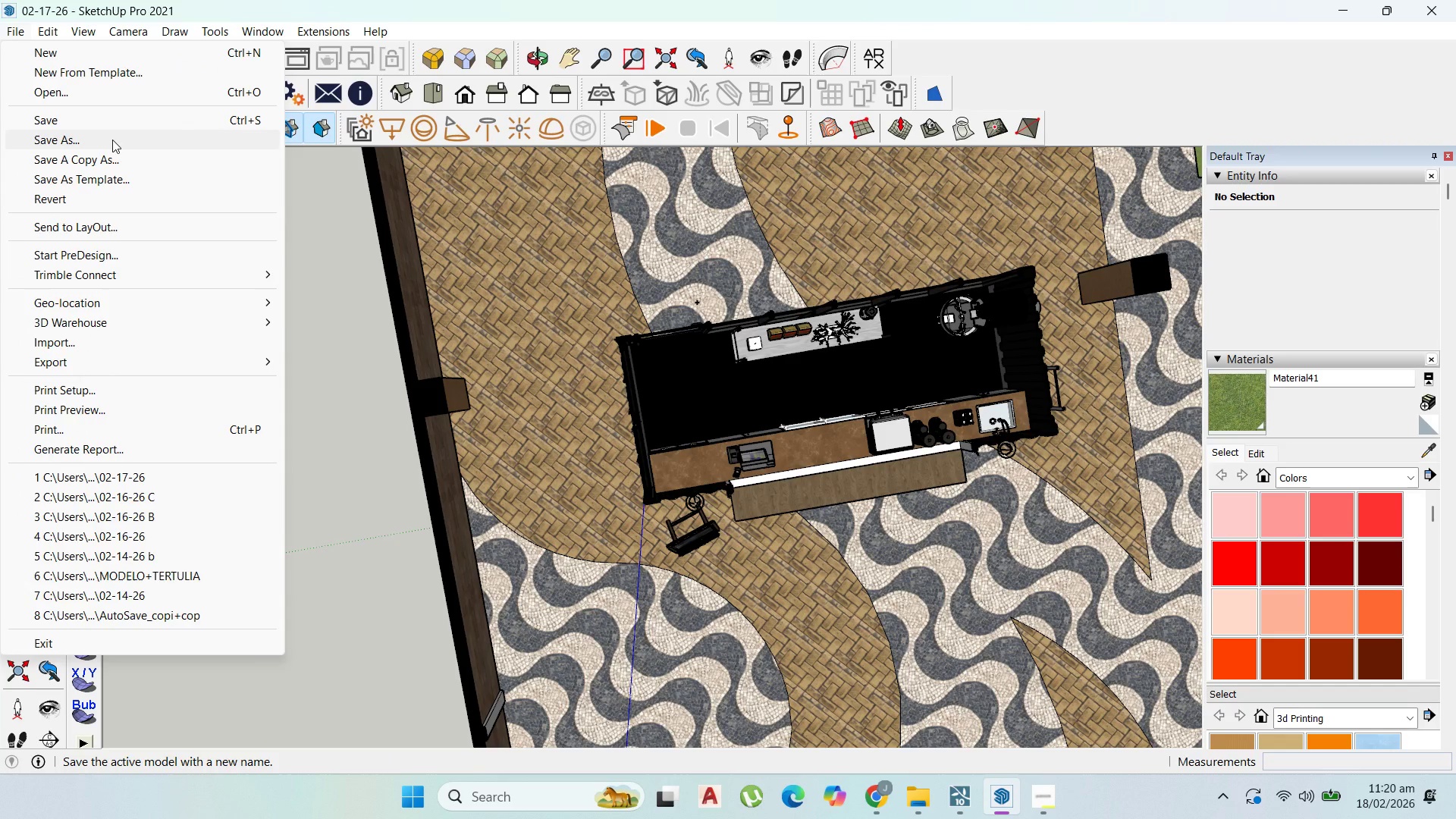 
left_click([112, 140])
 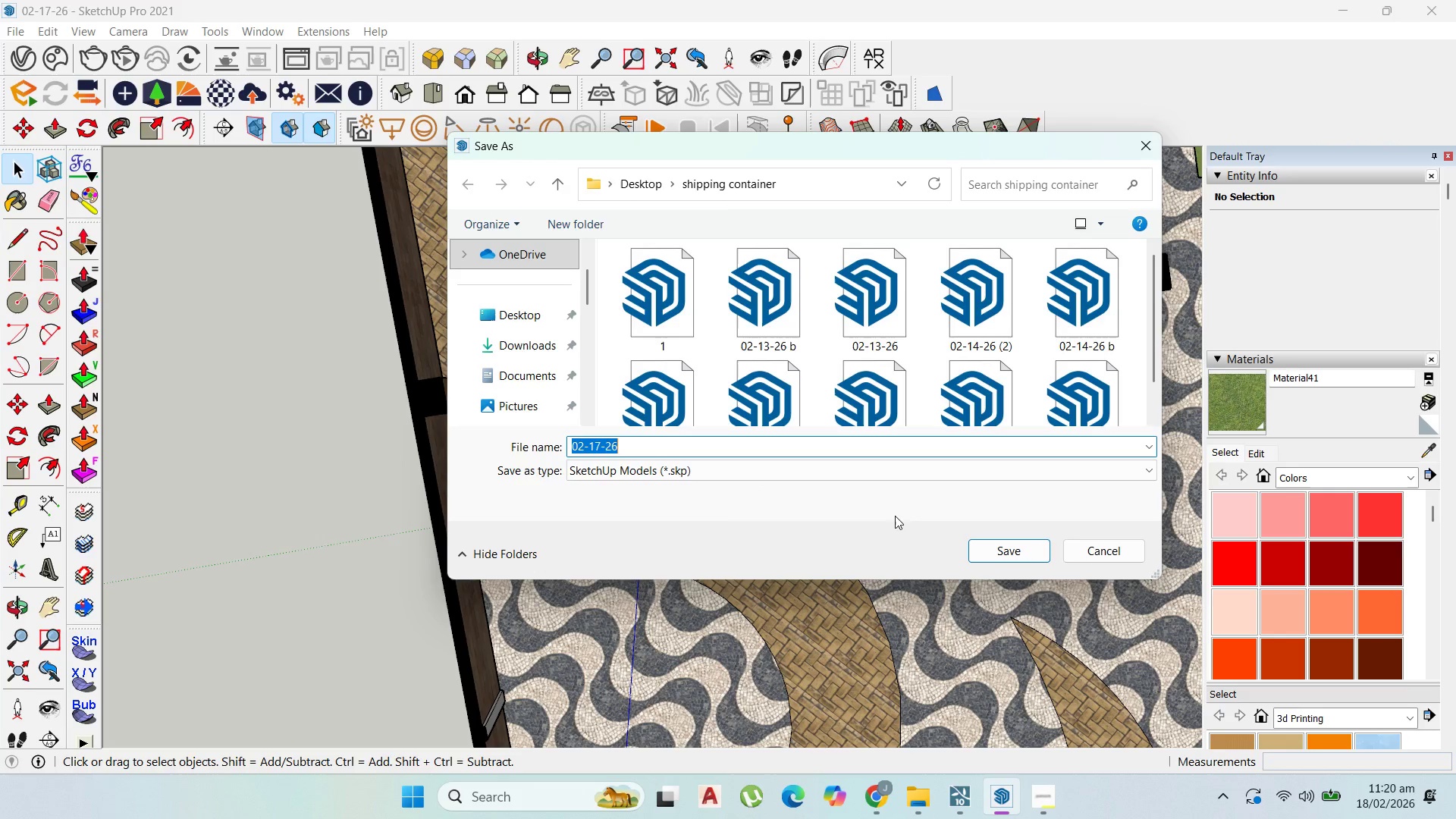 
left_click([871, 479])
 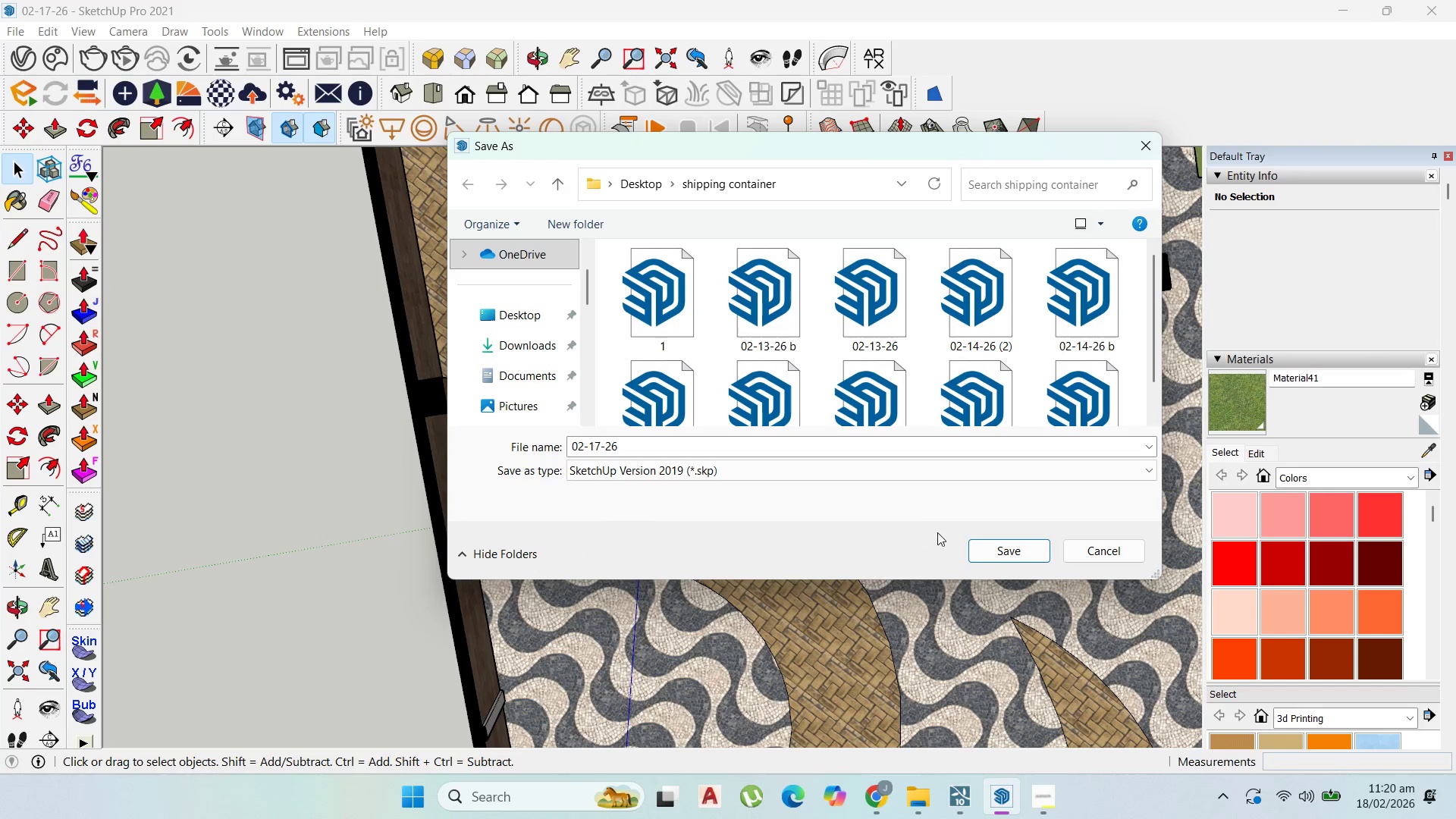 
left_click([1003, 551])
 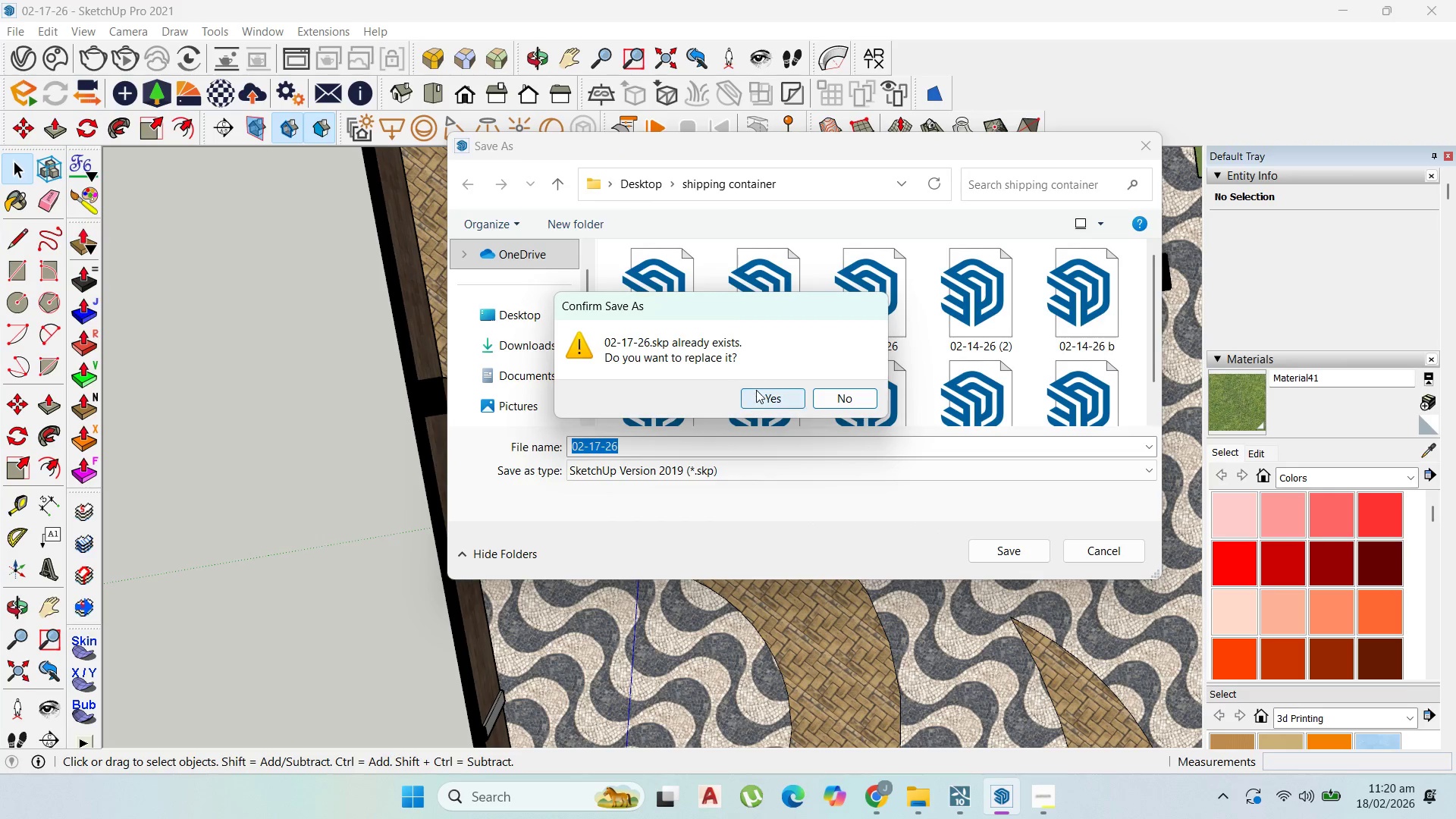 
left_click([756, 390])
 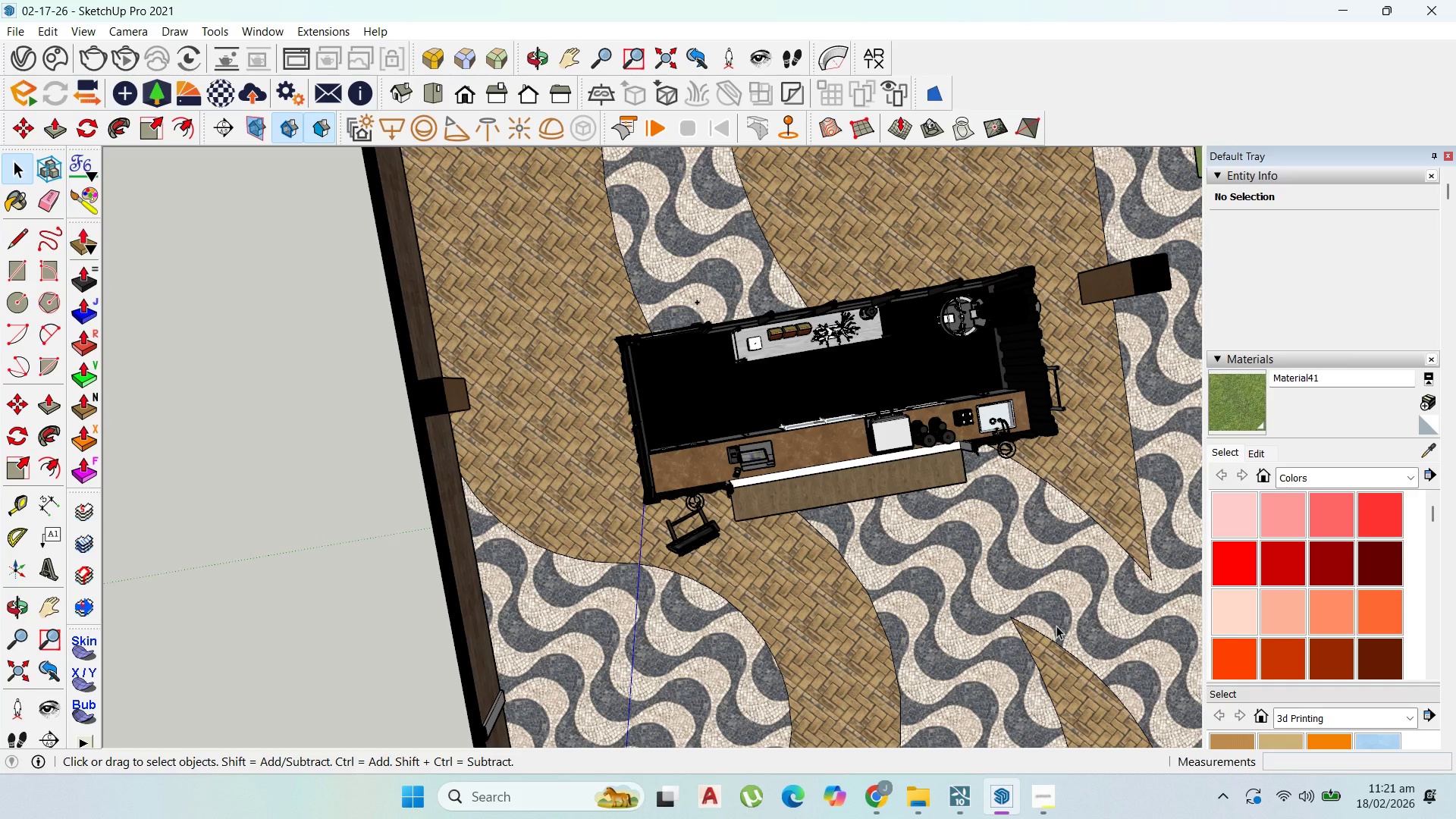 
wait(21.72)
 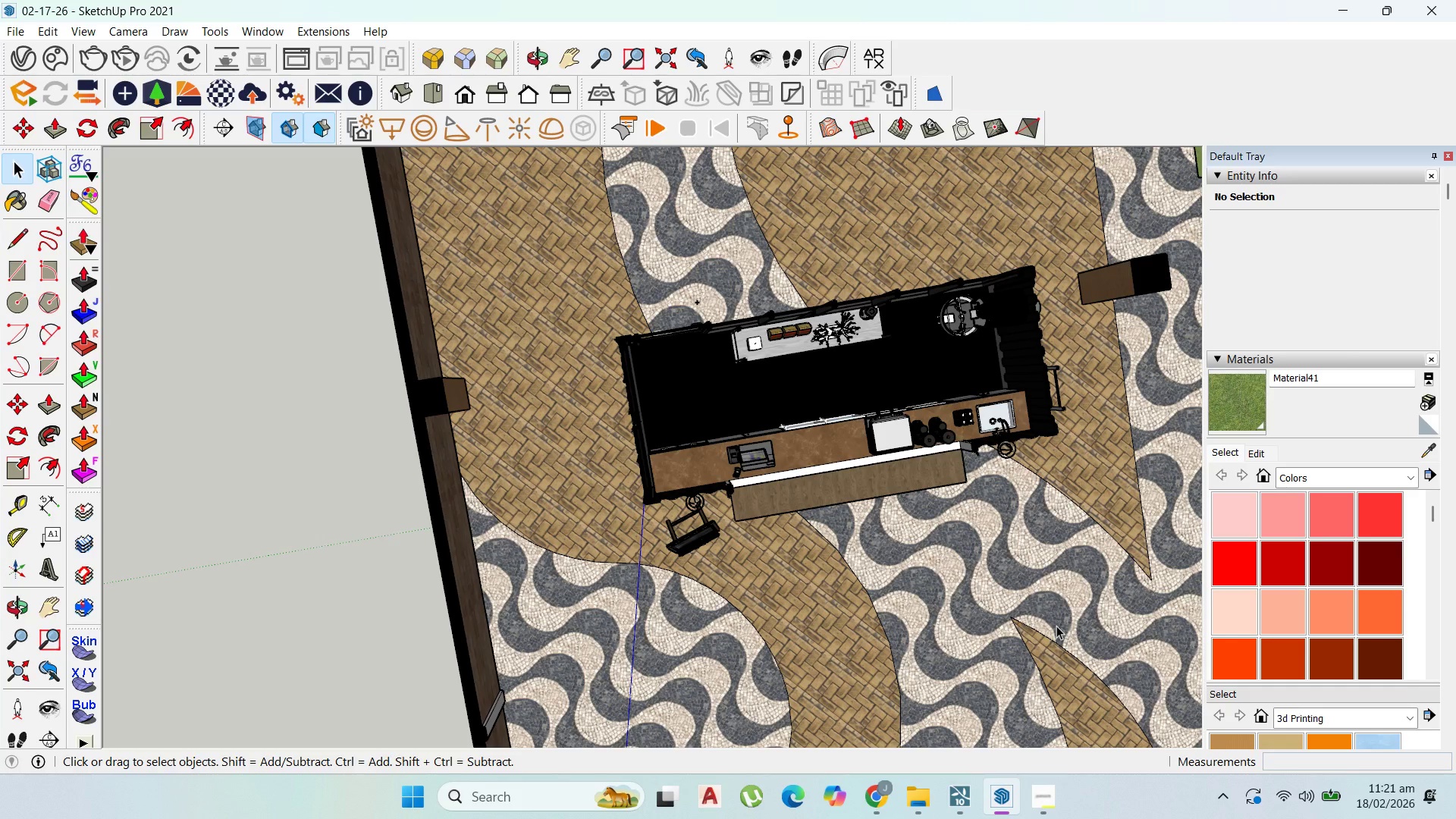 
left_click([978, 799])
 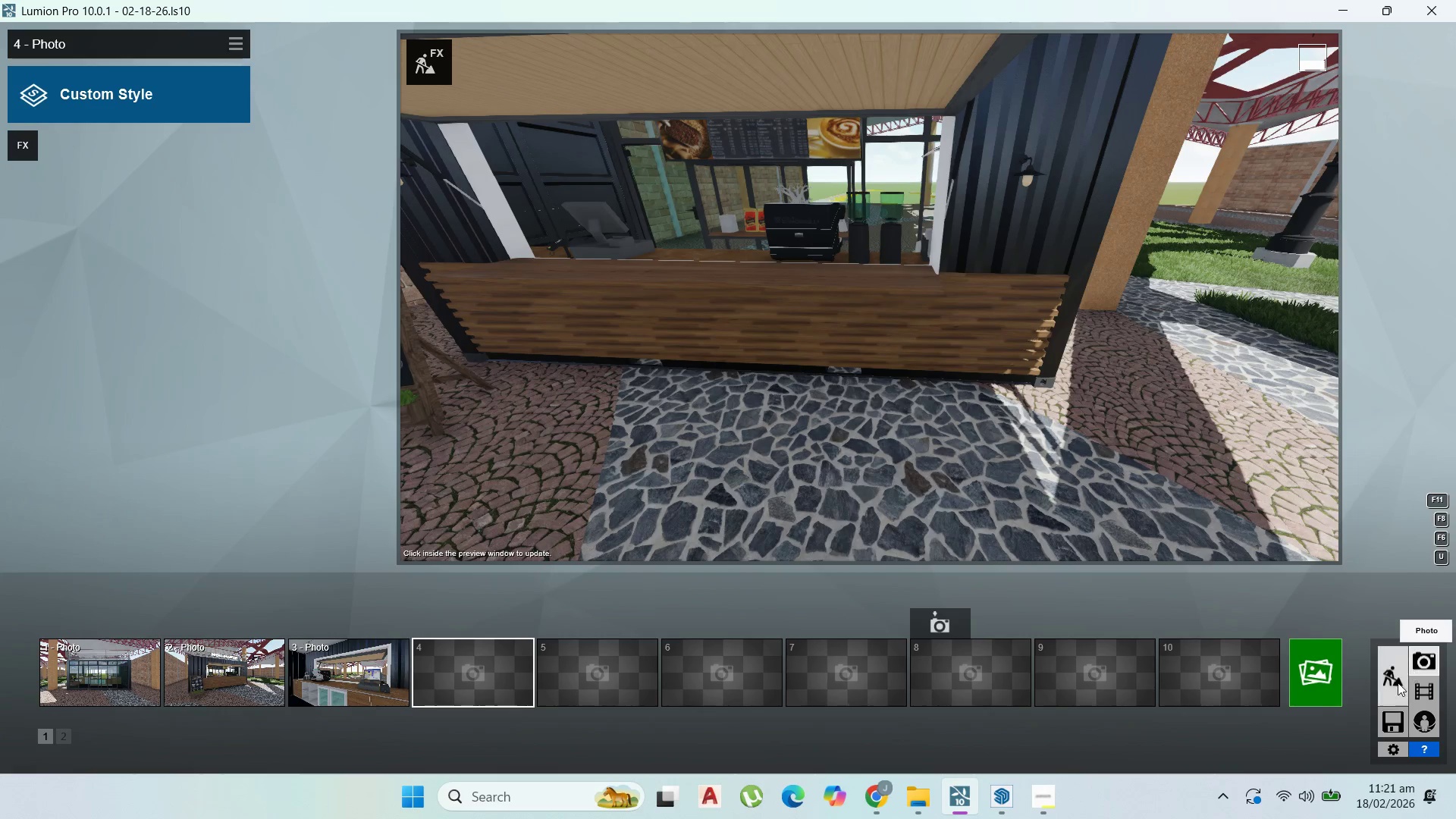 
left_click([1392, 683])
 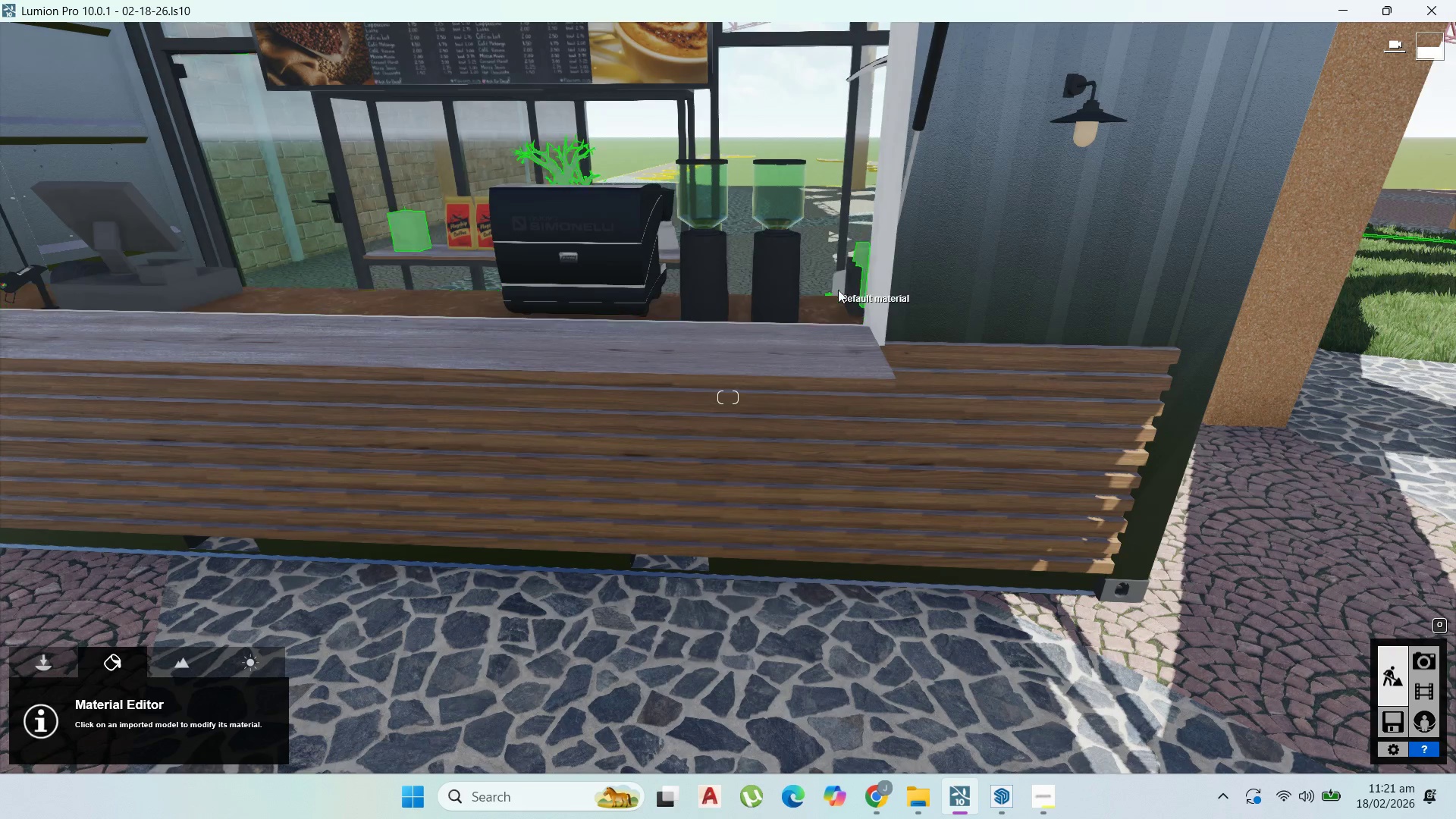 
scroll: coordinate [968, 363], scroll_direction: down, amount: 12.0
 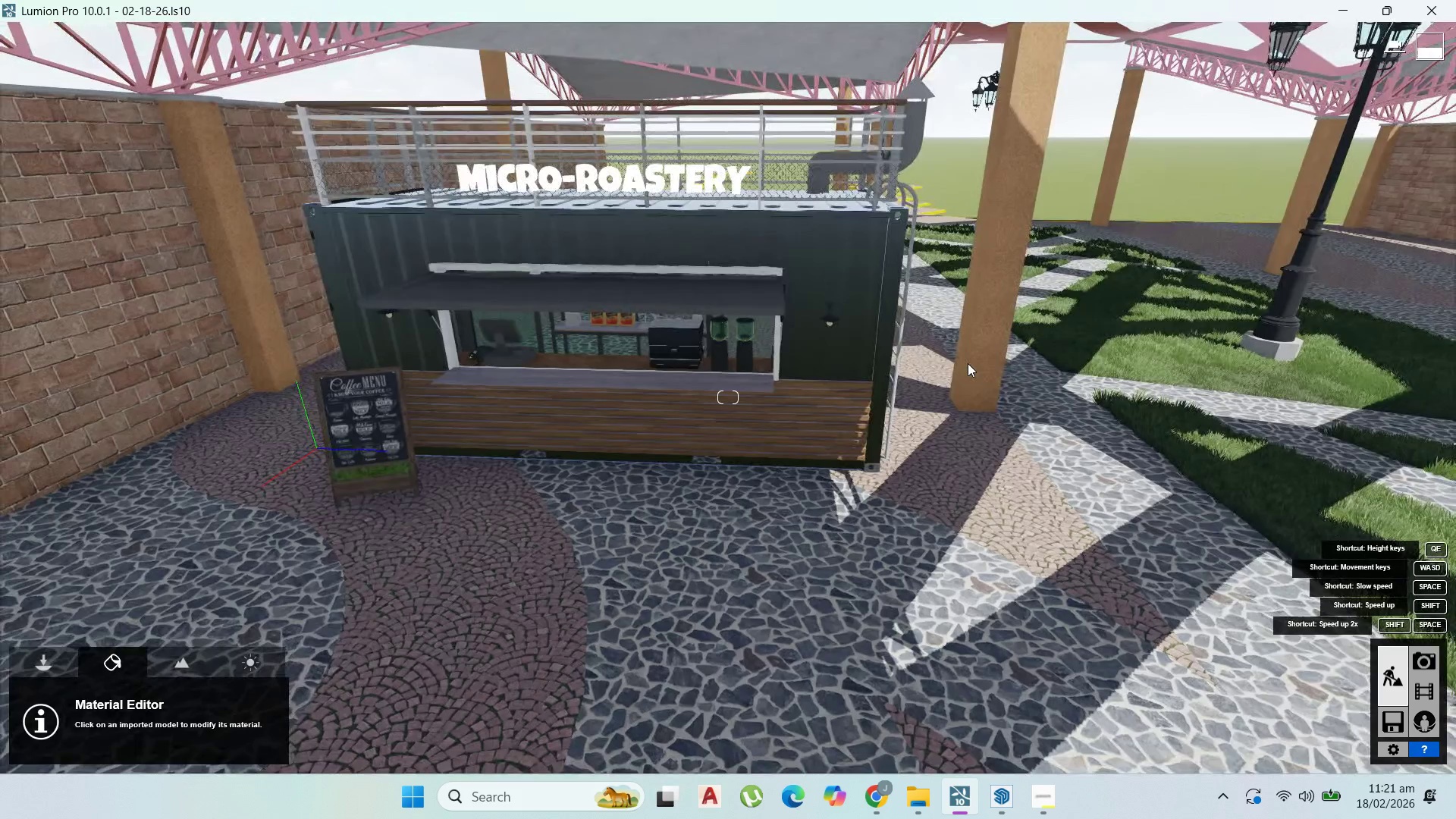 
scroll: coordinate [968, 363], scroll_direction: up, amount: 1.0
 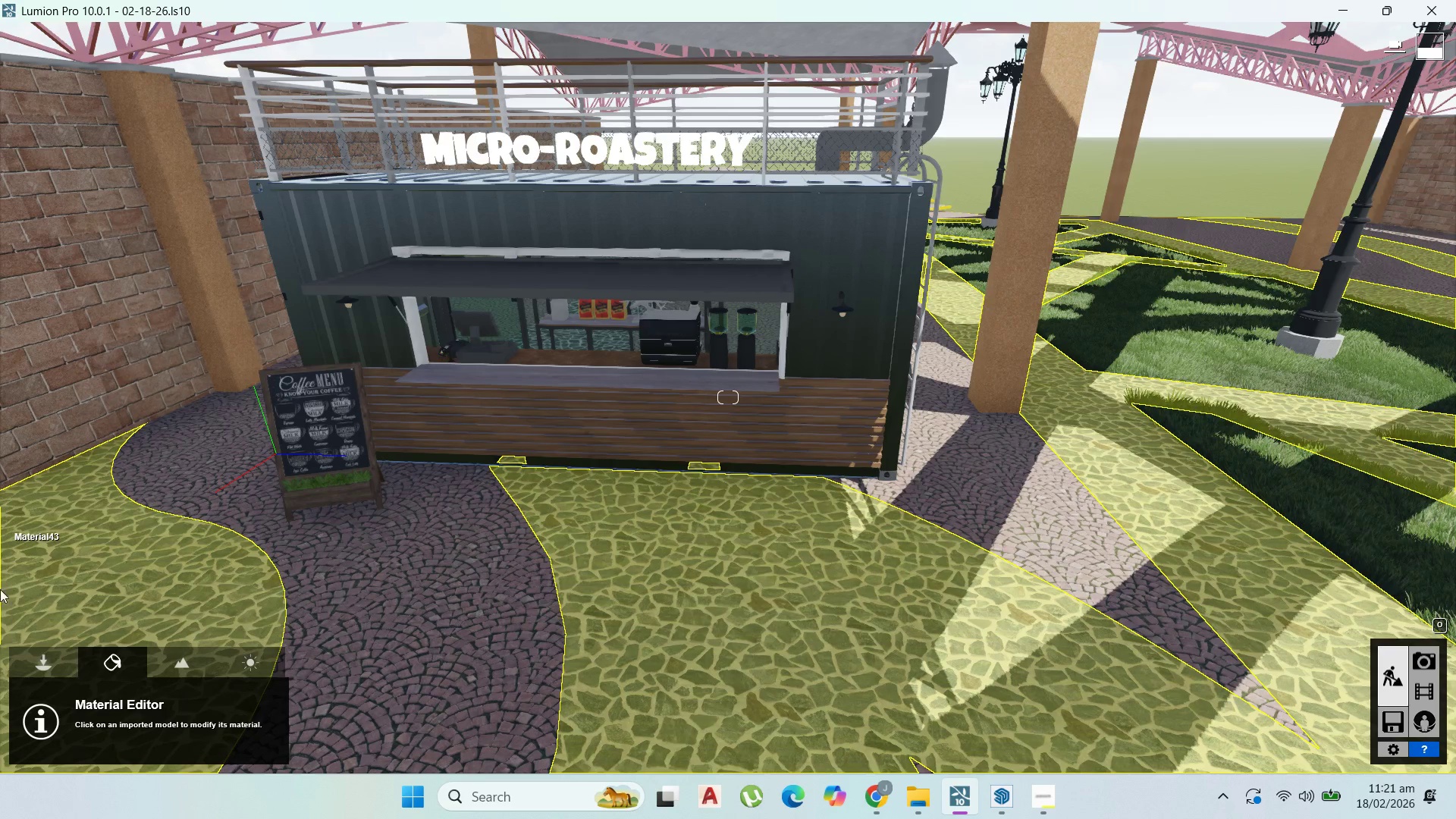 
wait(14.57)
 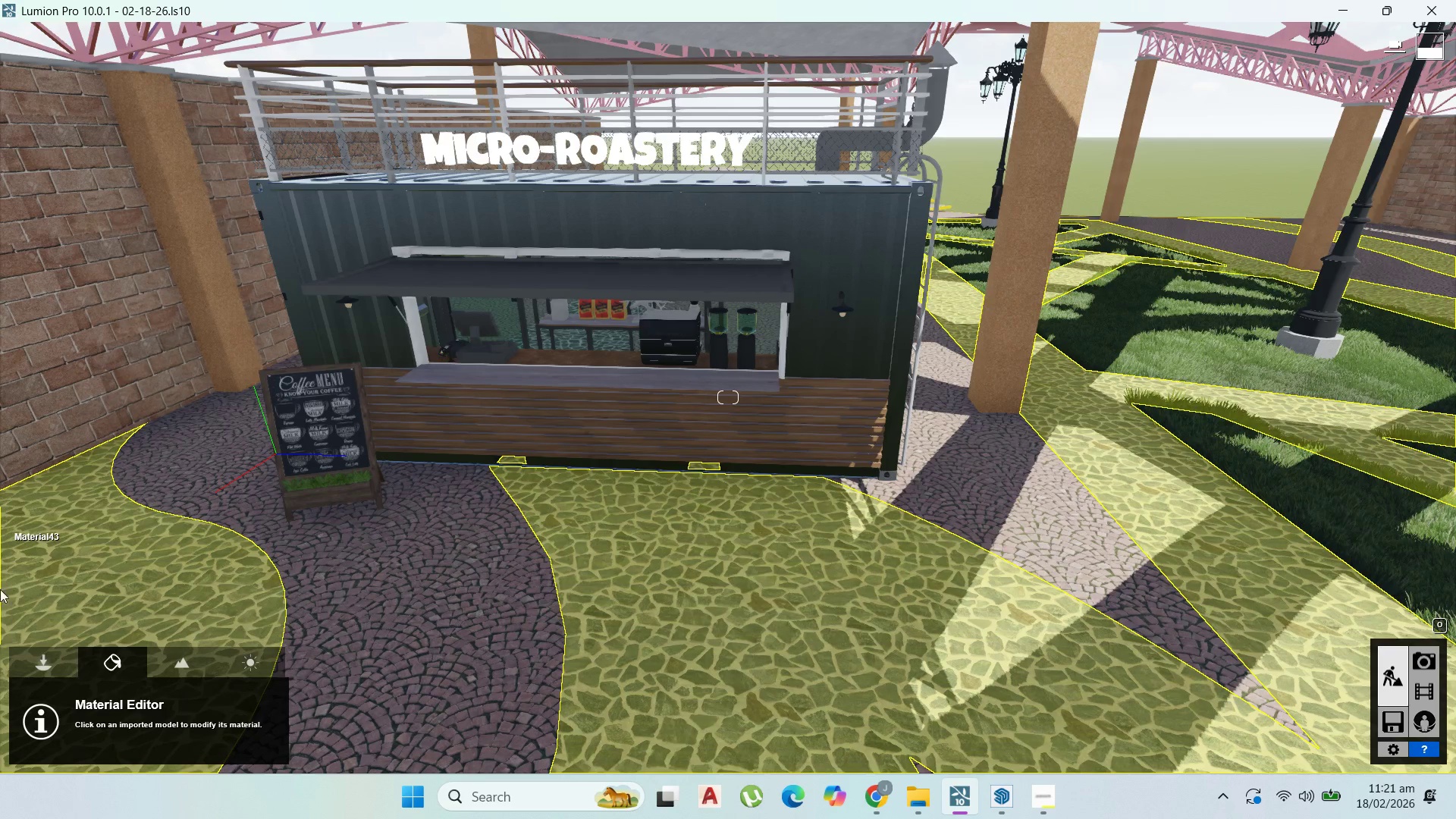 
double_click([44, 659])
 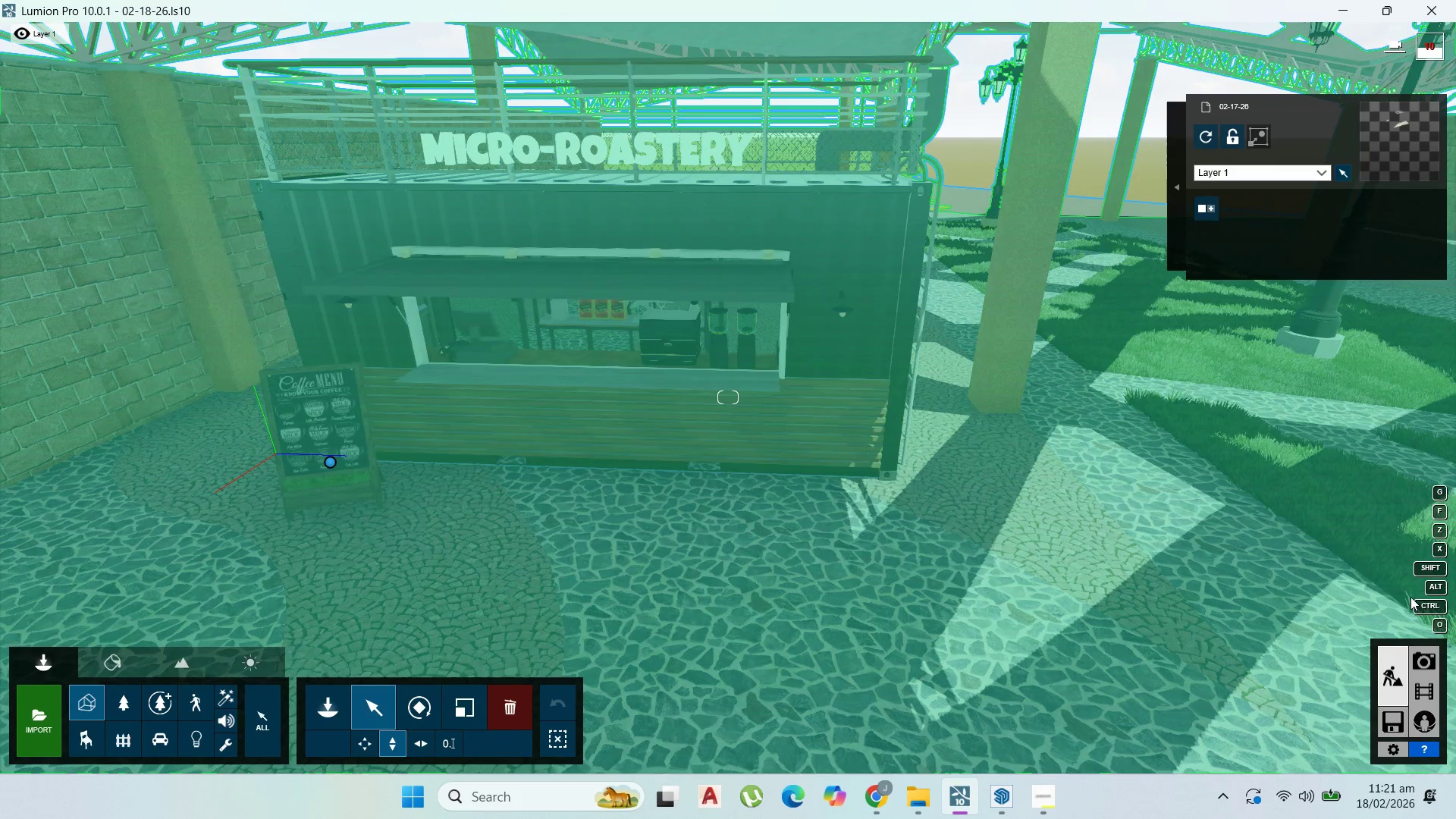 
left_click([1260, 590])
 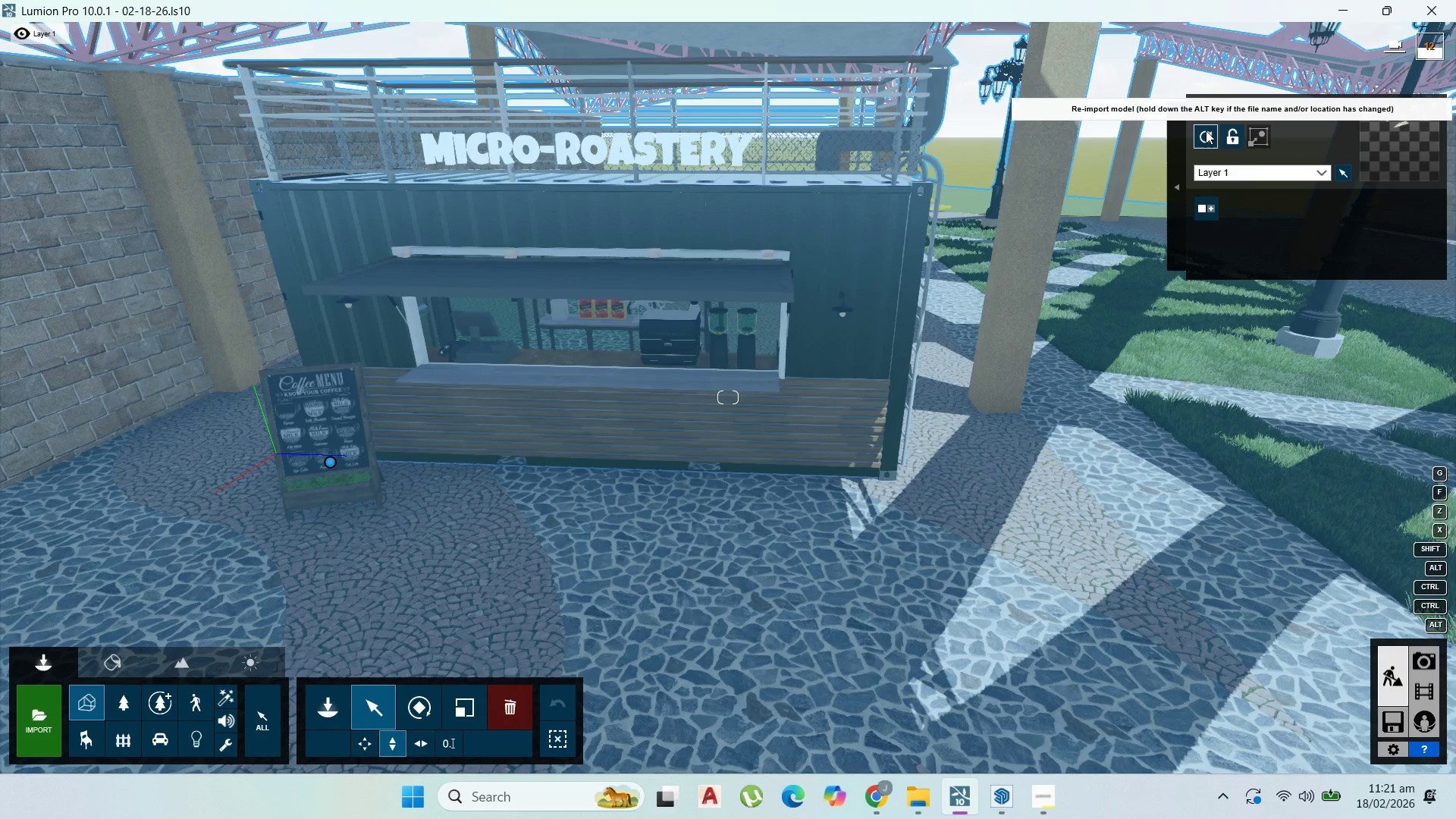 
left_click([1206, 130])
 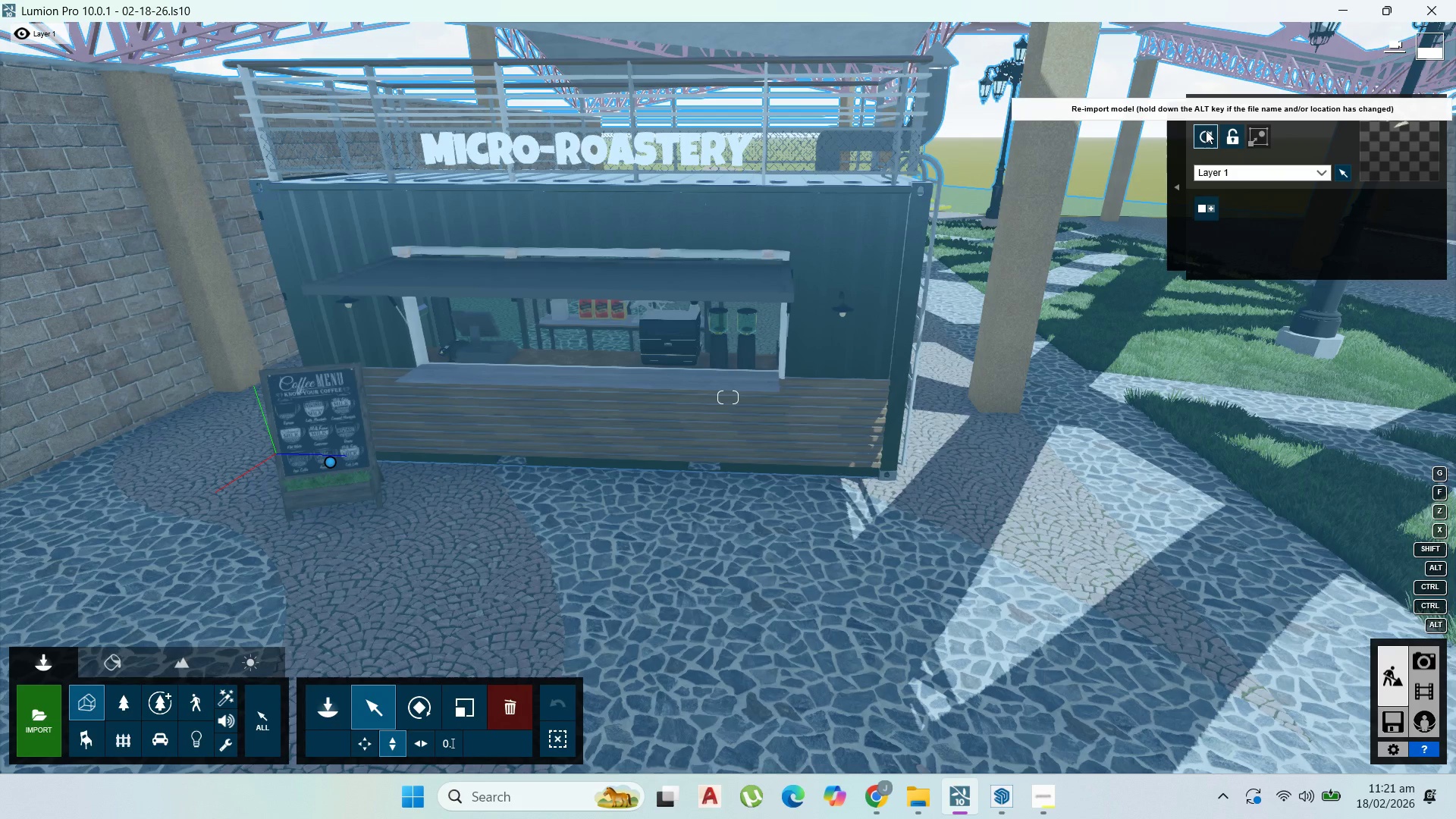 
wait(16.84)
 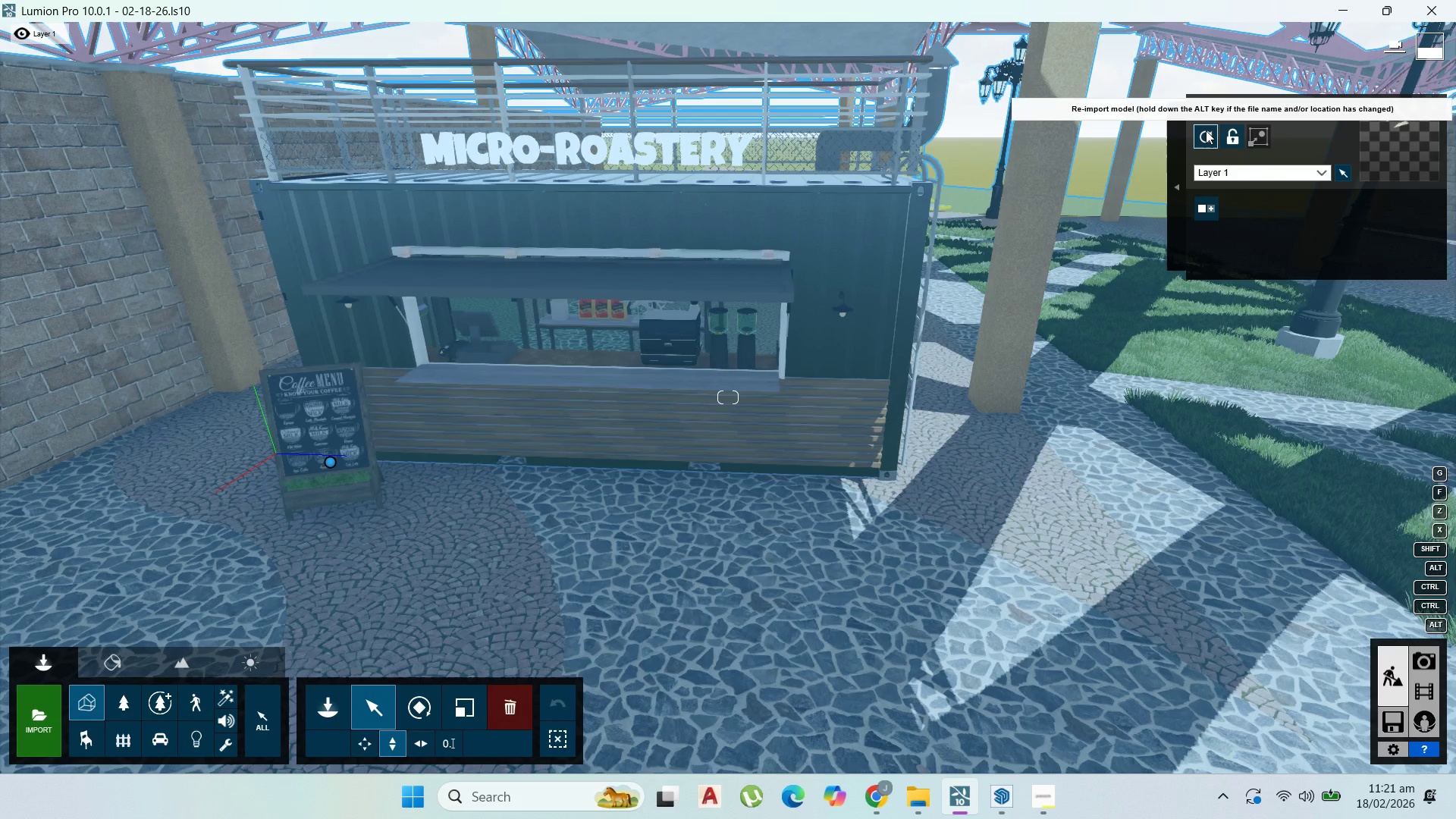 
left_click_drag(start_coordinate=[811, 327], to_coordinate=[1025, 798])
 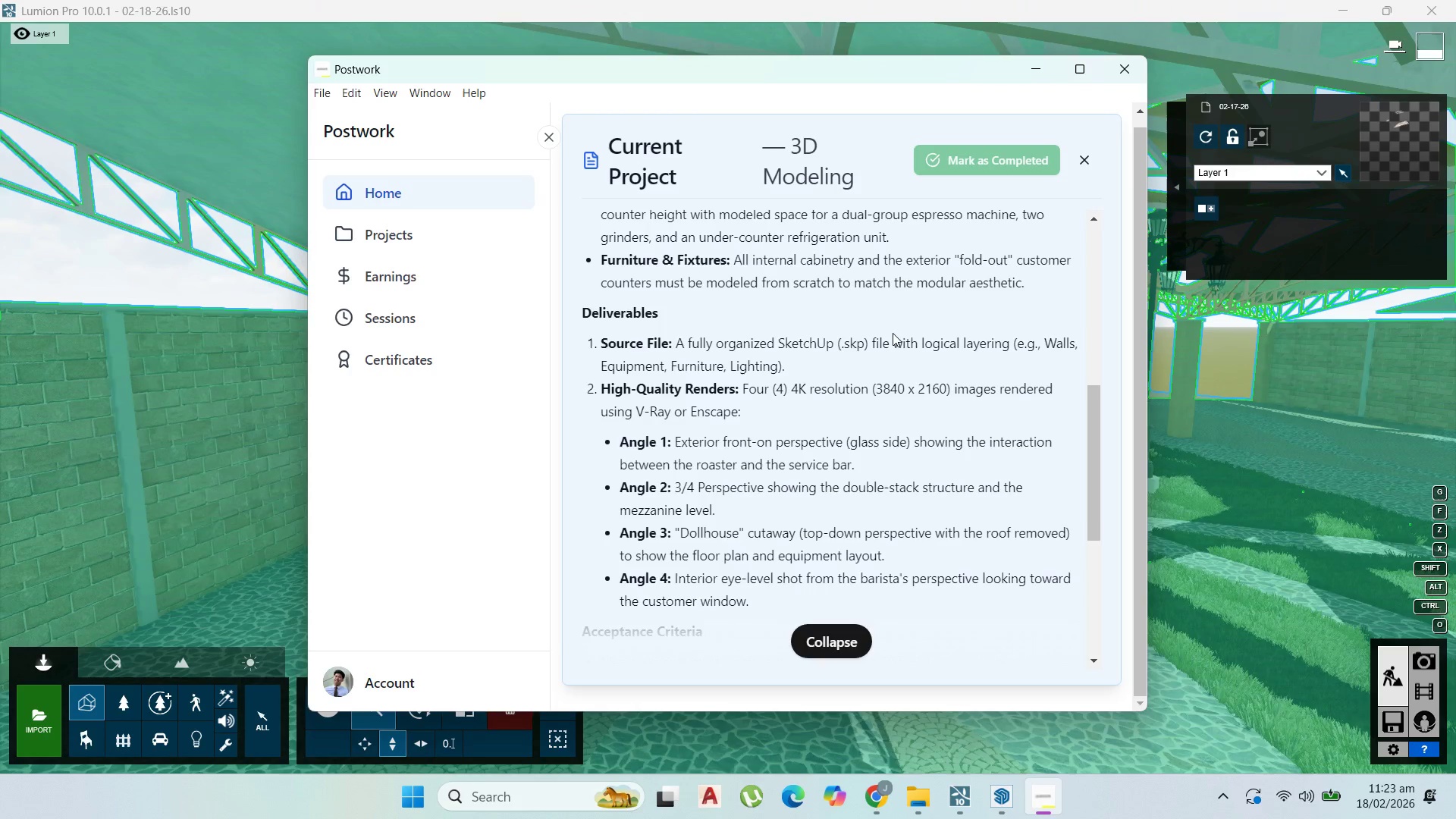 
wait(33.61)
 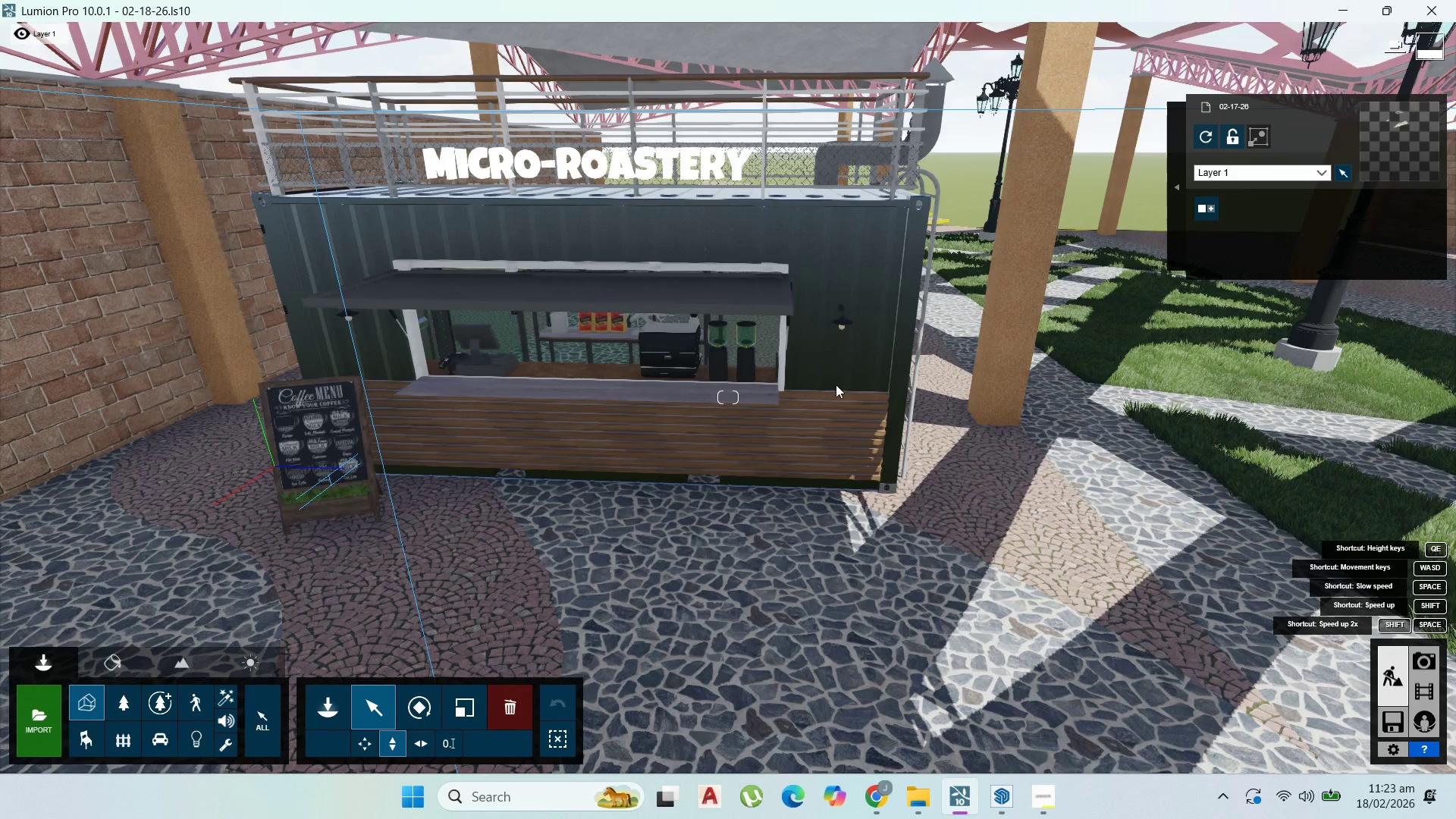 
scroll: coordinate [853, 425], scroll_direction: down, amount: 5.0
 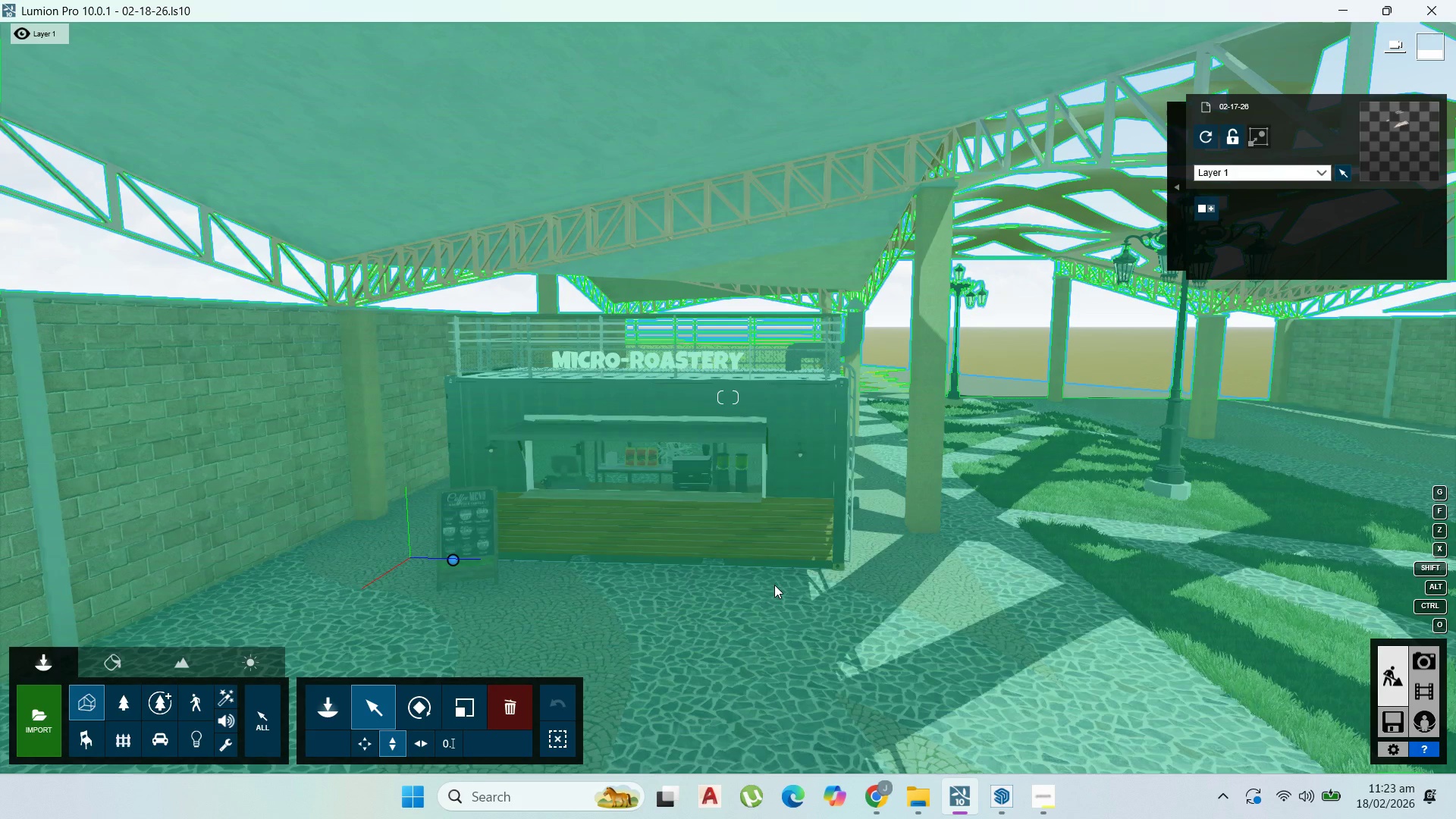 
wait(5.33)
 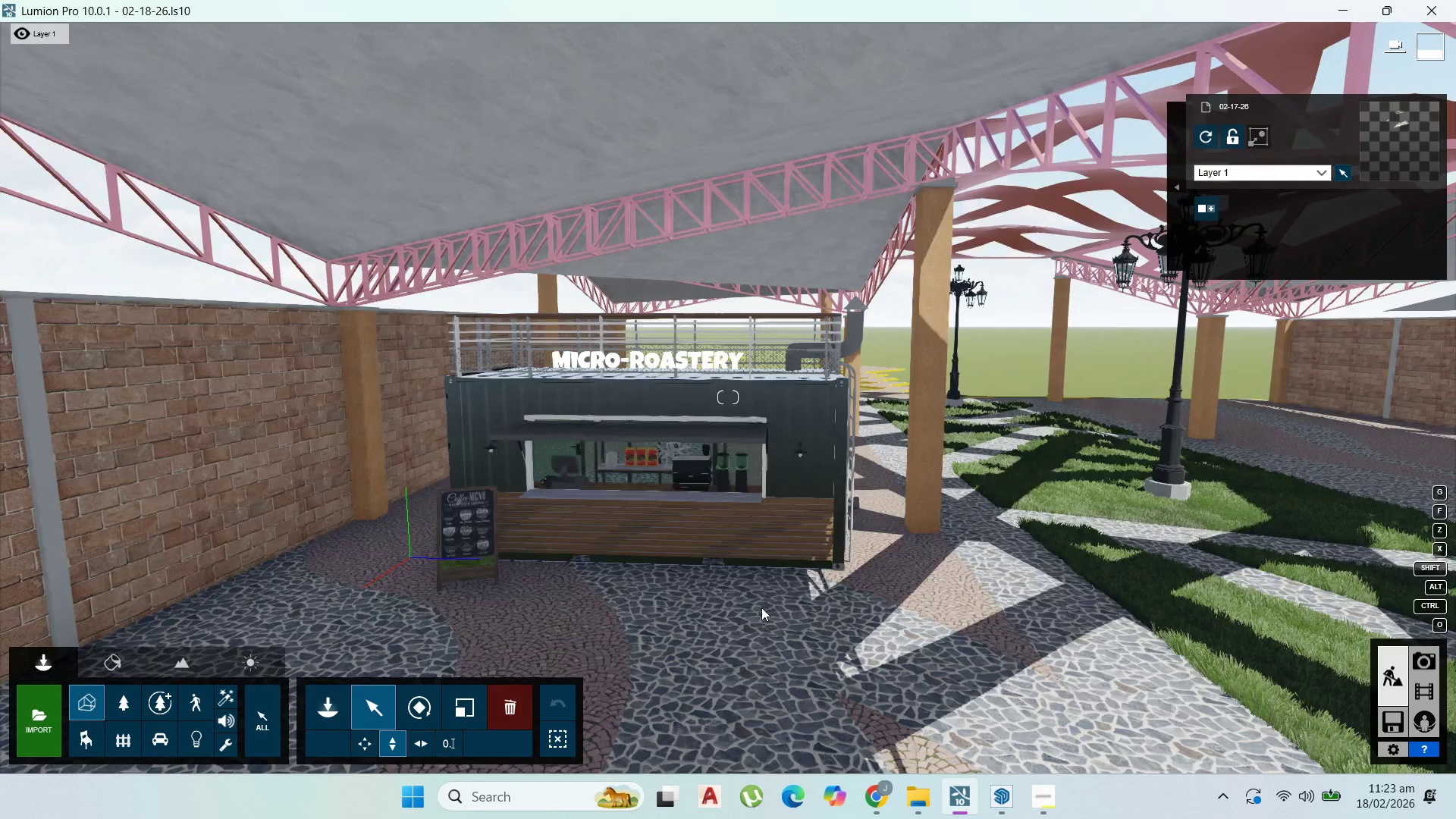 
scroll: coordinate [789, 559], scroll_direction: down, amount: 1.0
 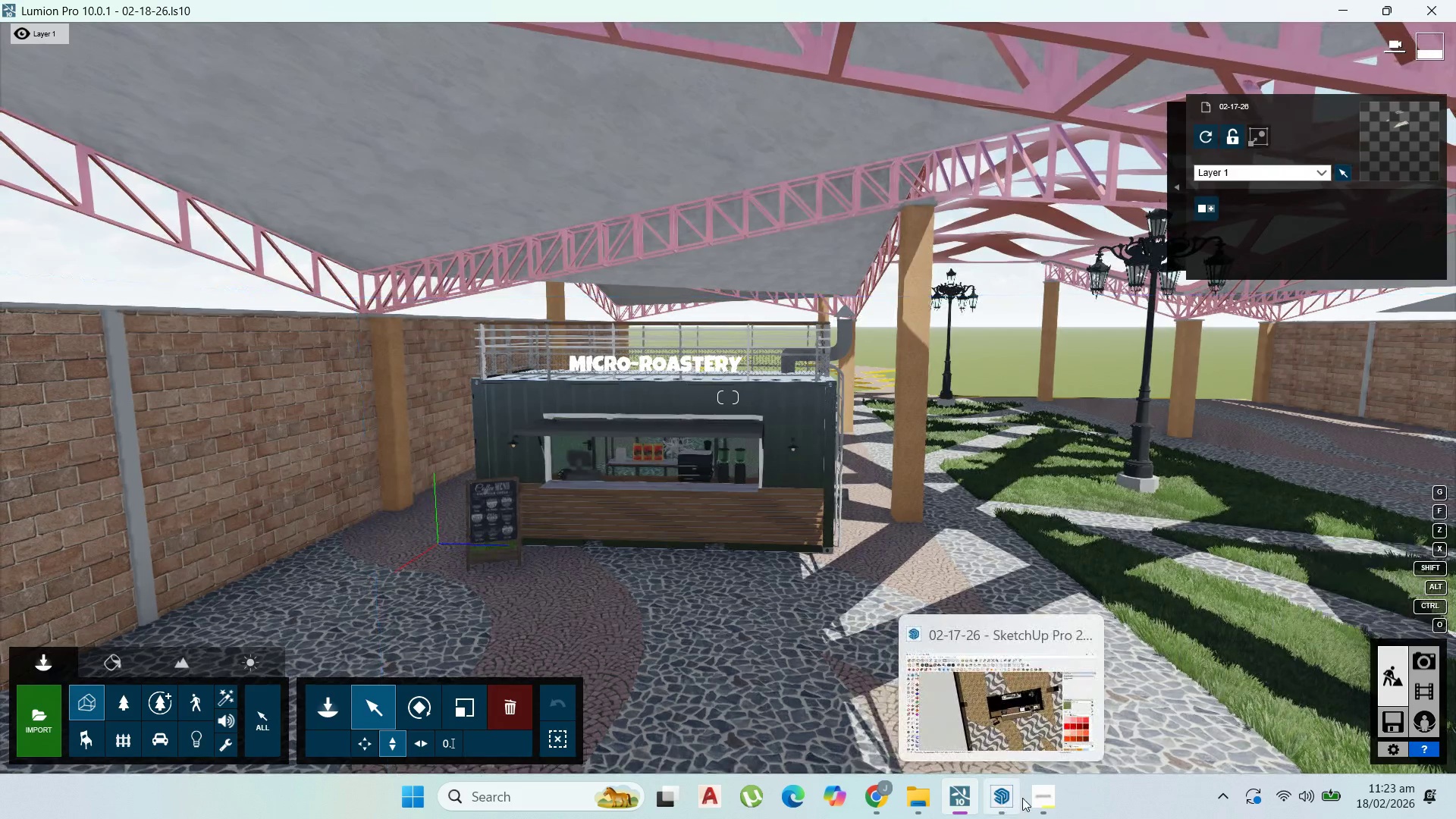 
left_click([1025, 798])